 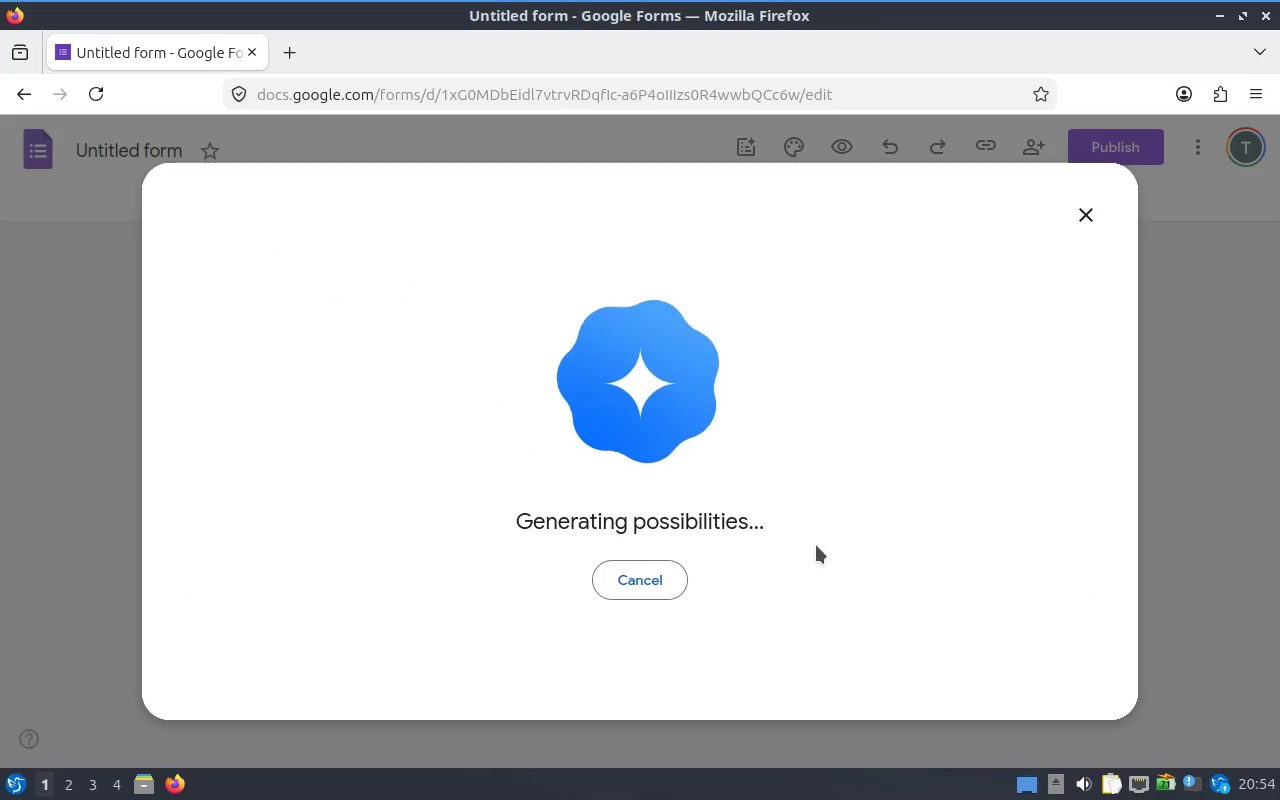 
scroll: coordinate [632, 358], scroll_direction: down, amount: 6.0
 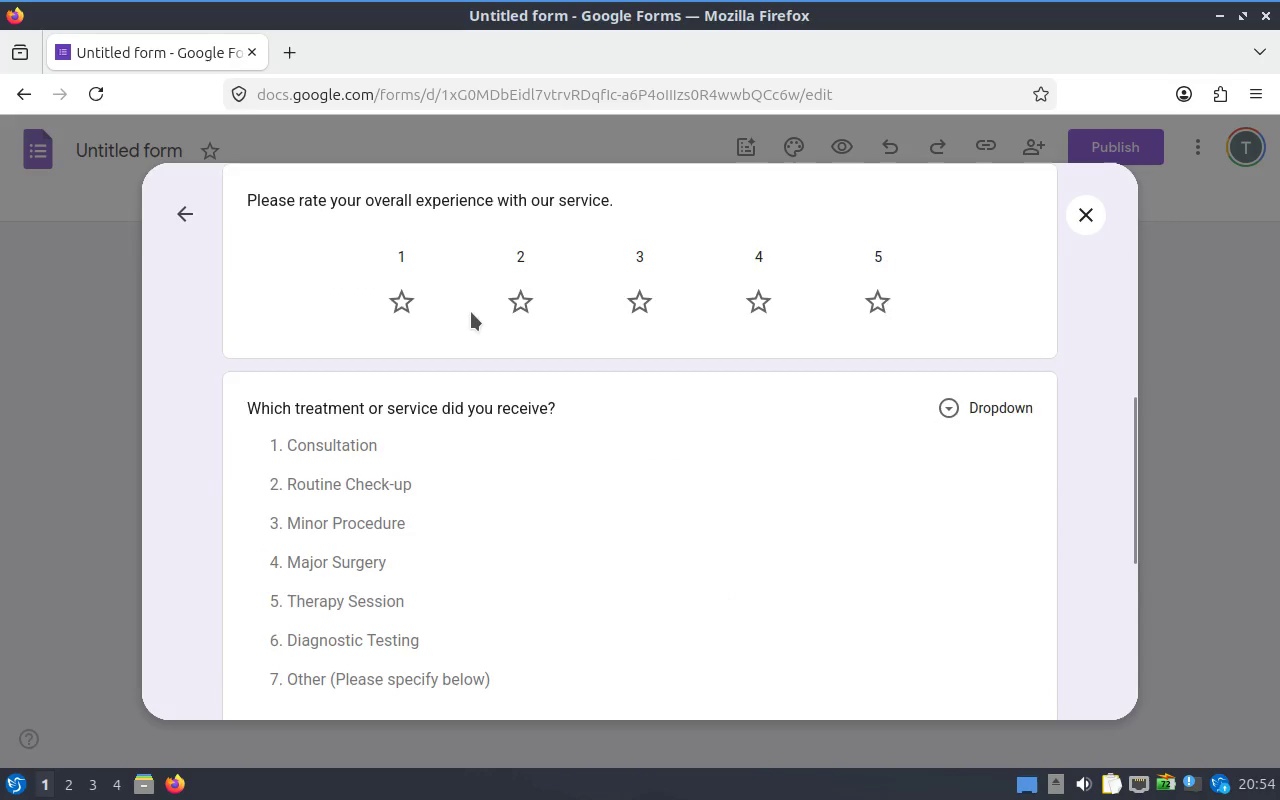 
scroll: coordinate [471, 312], scroll_direction: up, amount: 1.0
 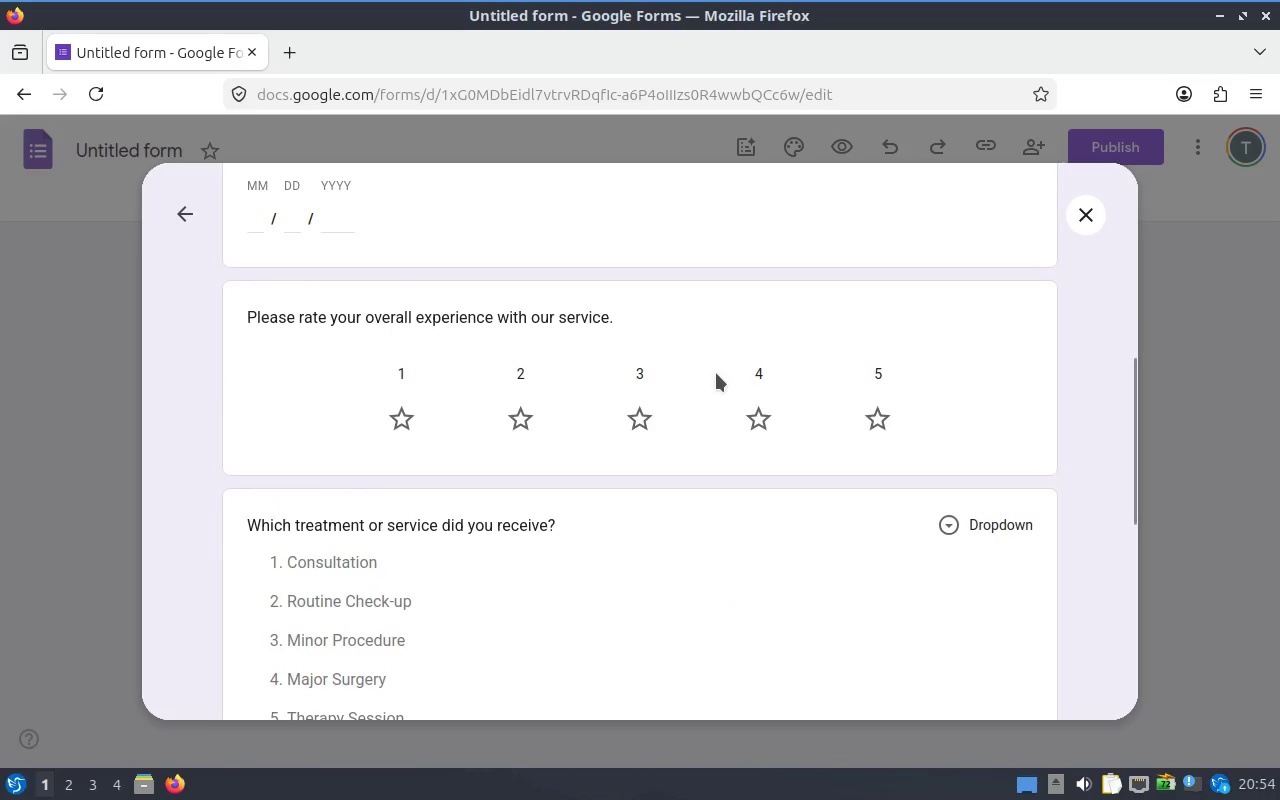 
scroll: coordinate [864, 421], scroll_direction: down, amount: 9.0
 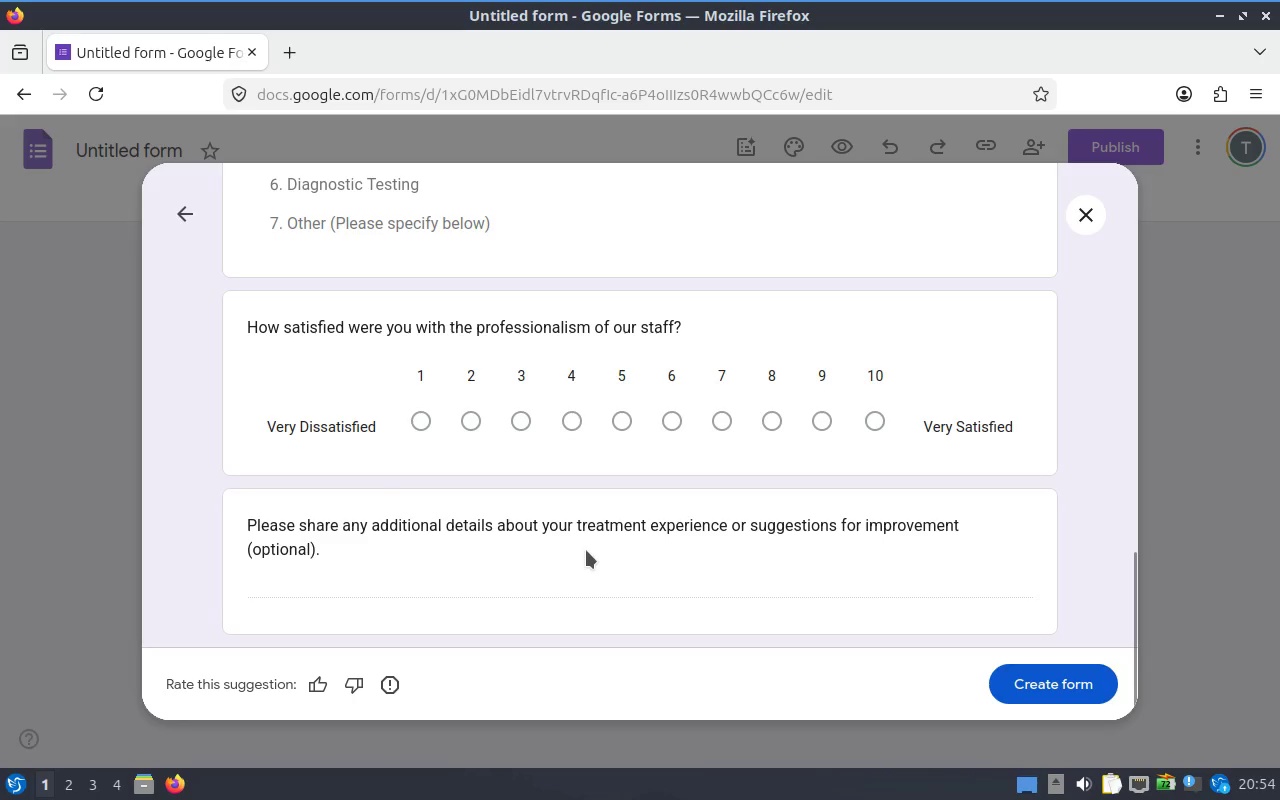 
scroll: coordinate [769, 380], scroll_direction: up, amount: 20.0
 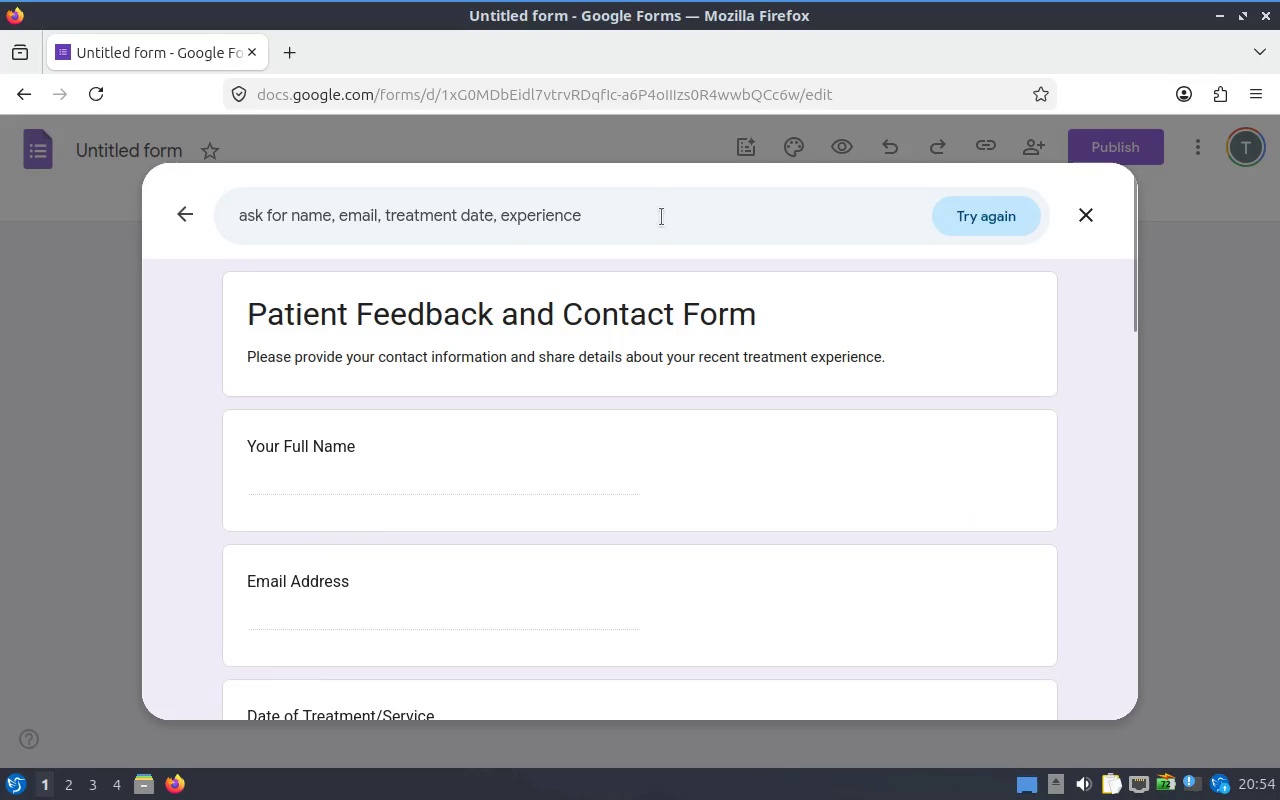 
left_click([661, 217])
 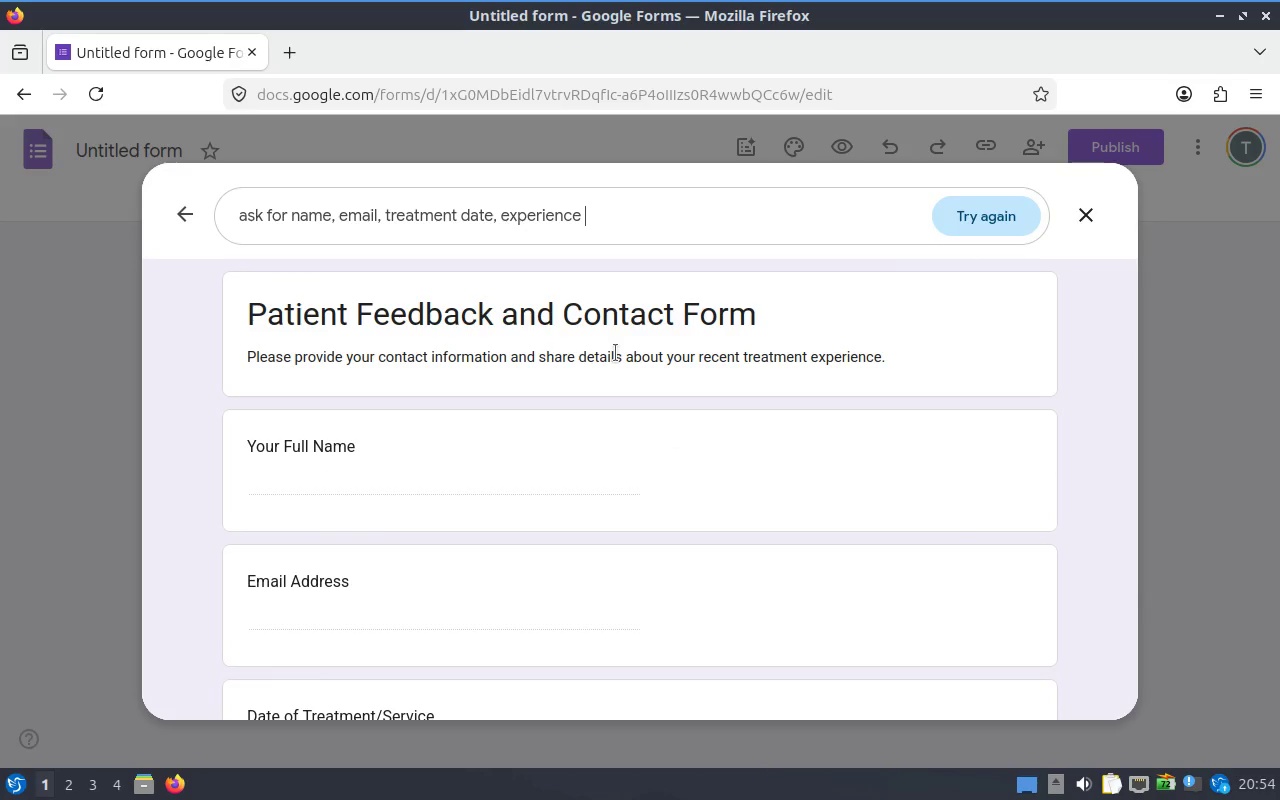 
type(text field only nothing extra)
 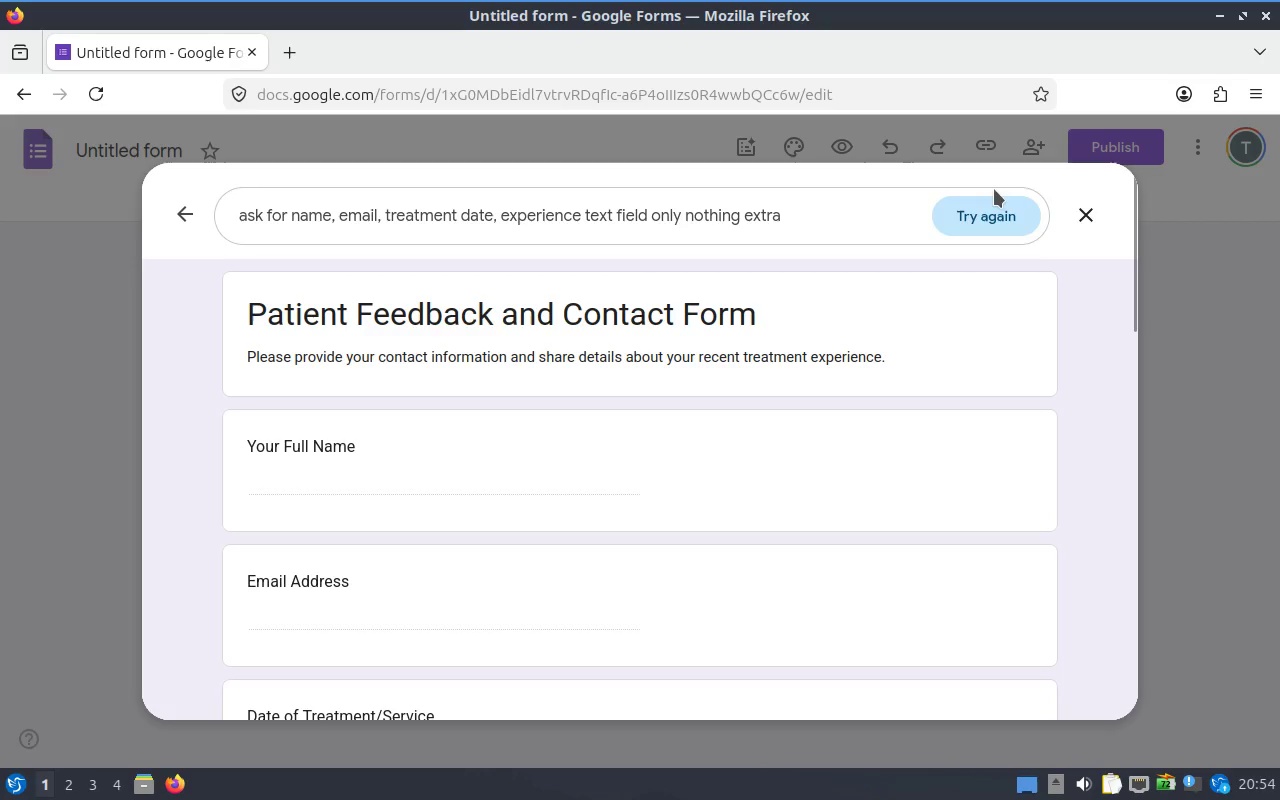 
left_click([980, 210])
 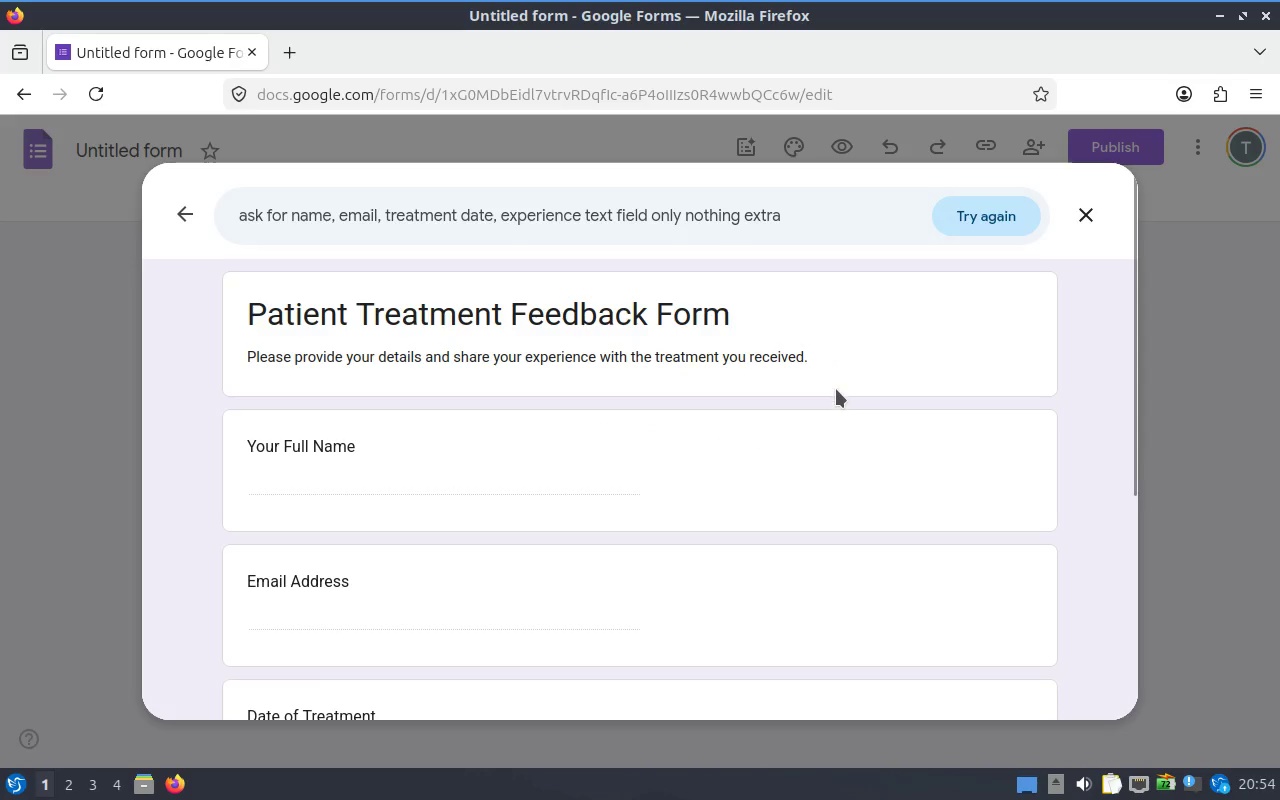 
wait(5.17)
 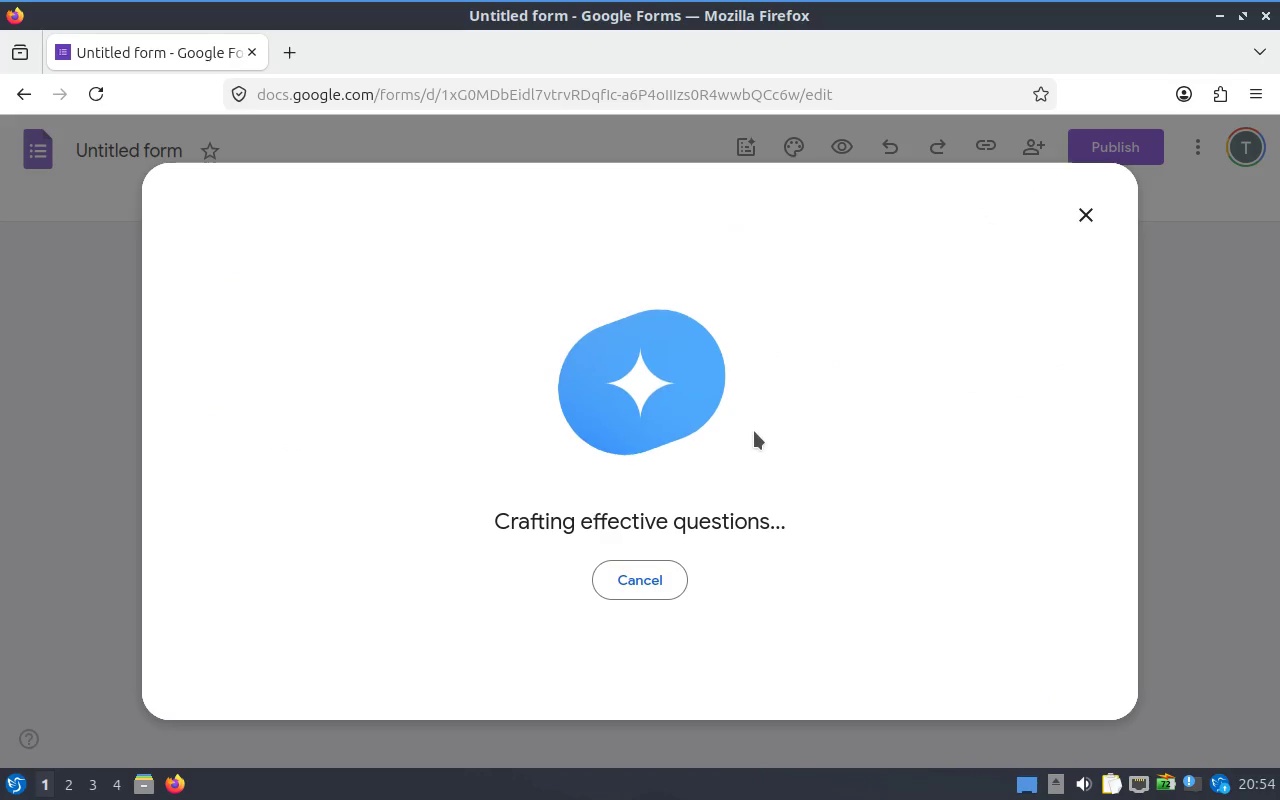 
scroll: coordinate [630, 504], scroll_direction: down, amount: 4.0
 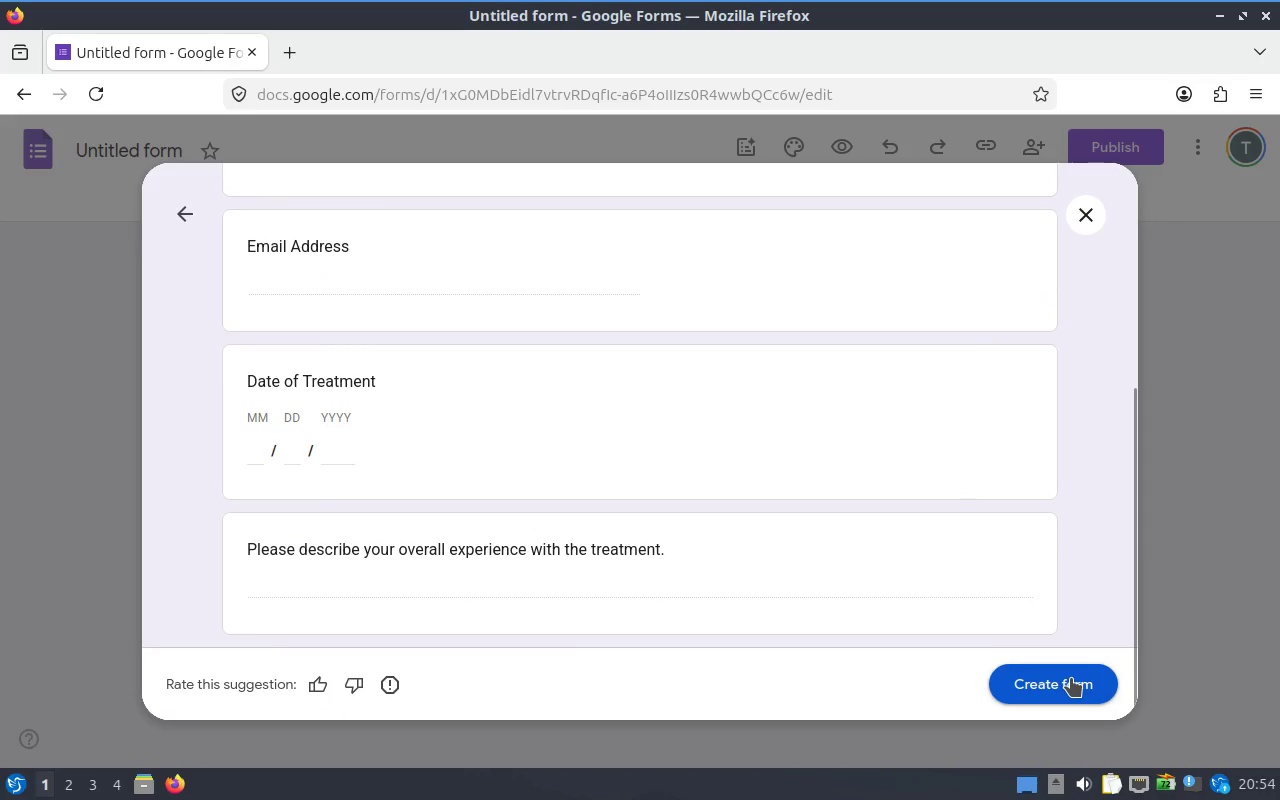 
left_click([1071, 678])
 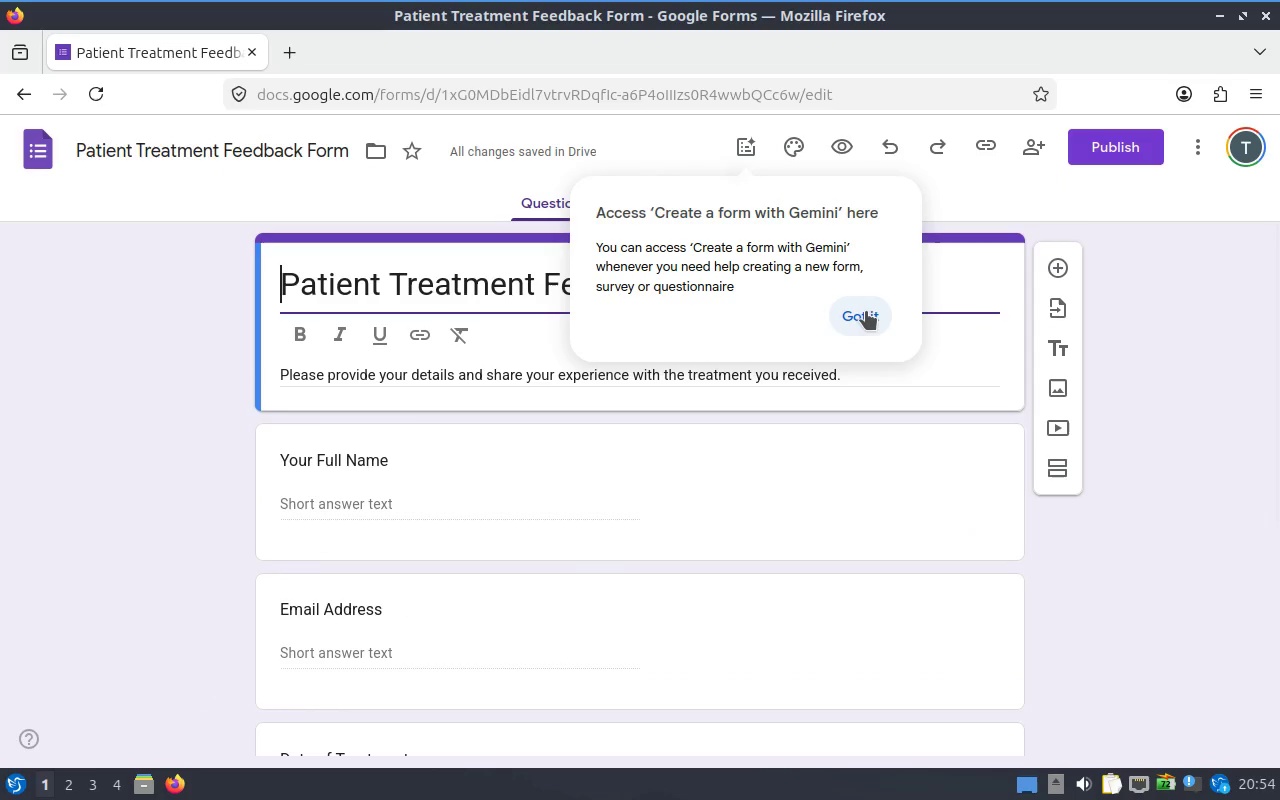 
left_click([866, 311])
 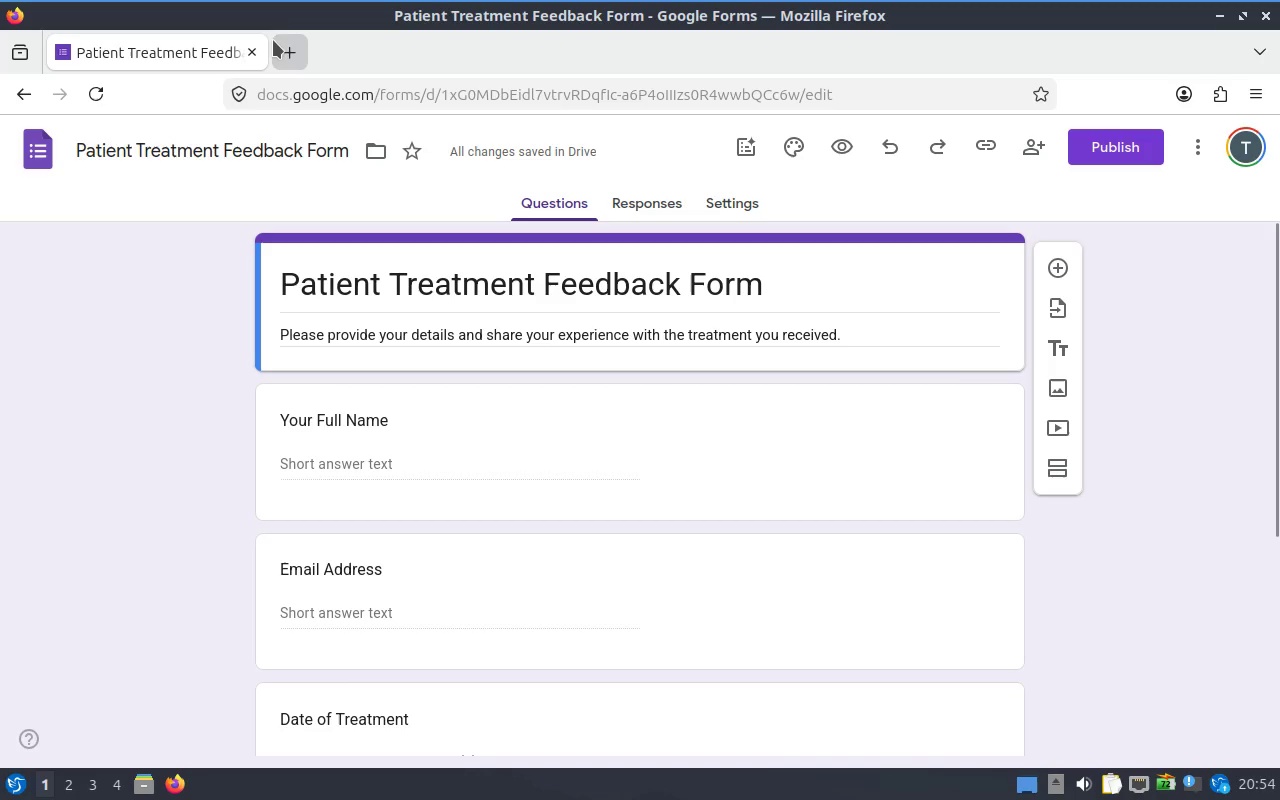 
left_click([282, 51])
 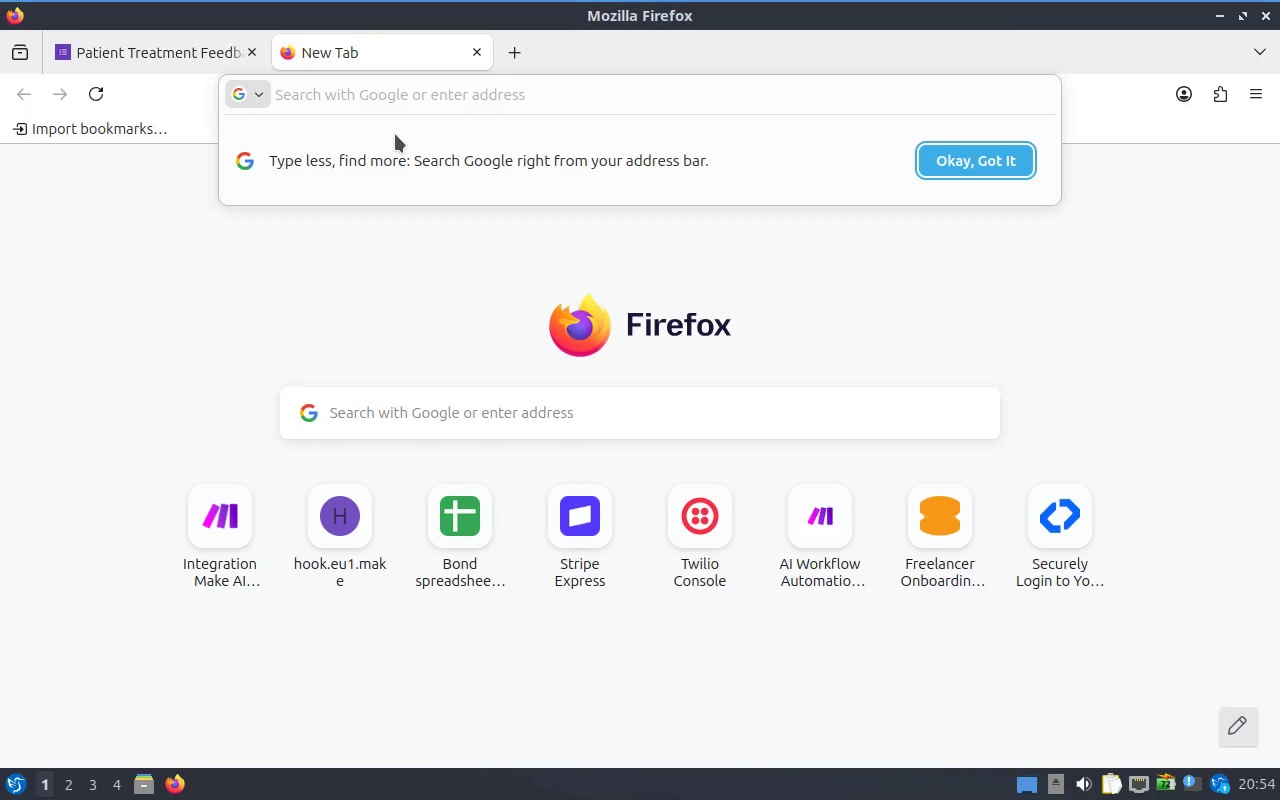 
type(create google form)
 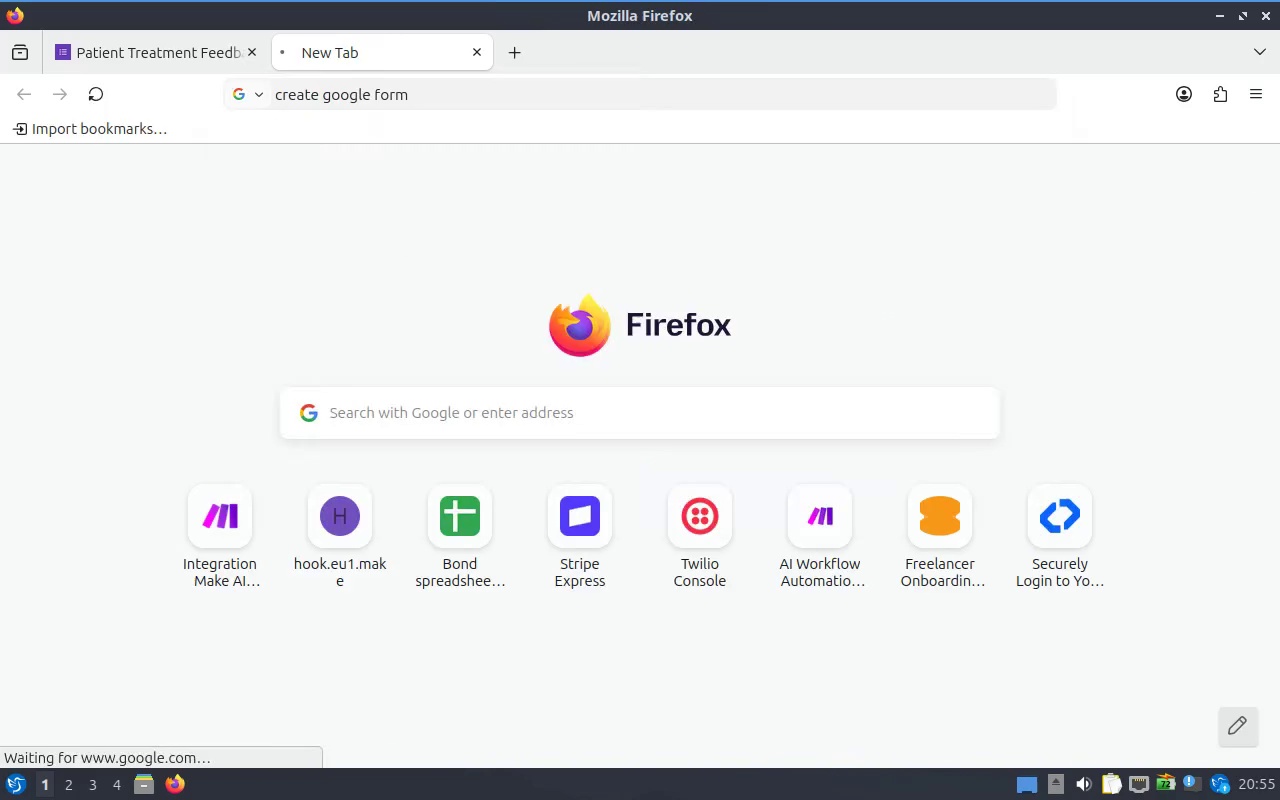 
key(Enter)
 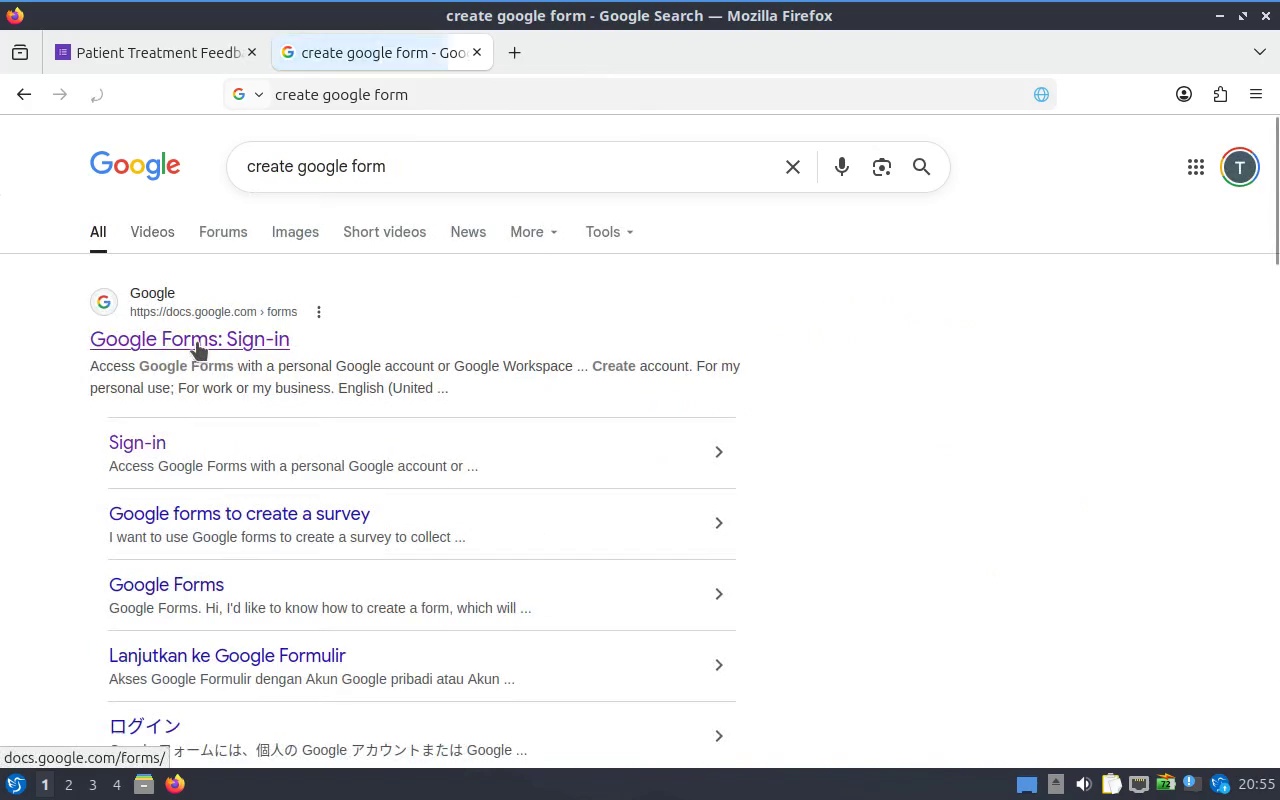 
left_click([197, 342])
 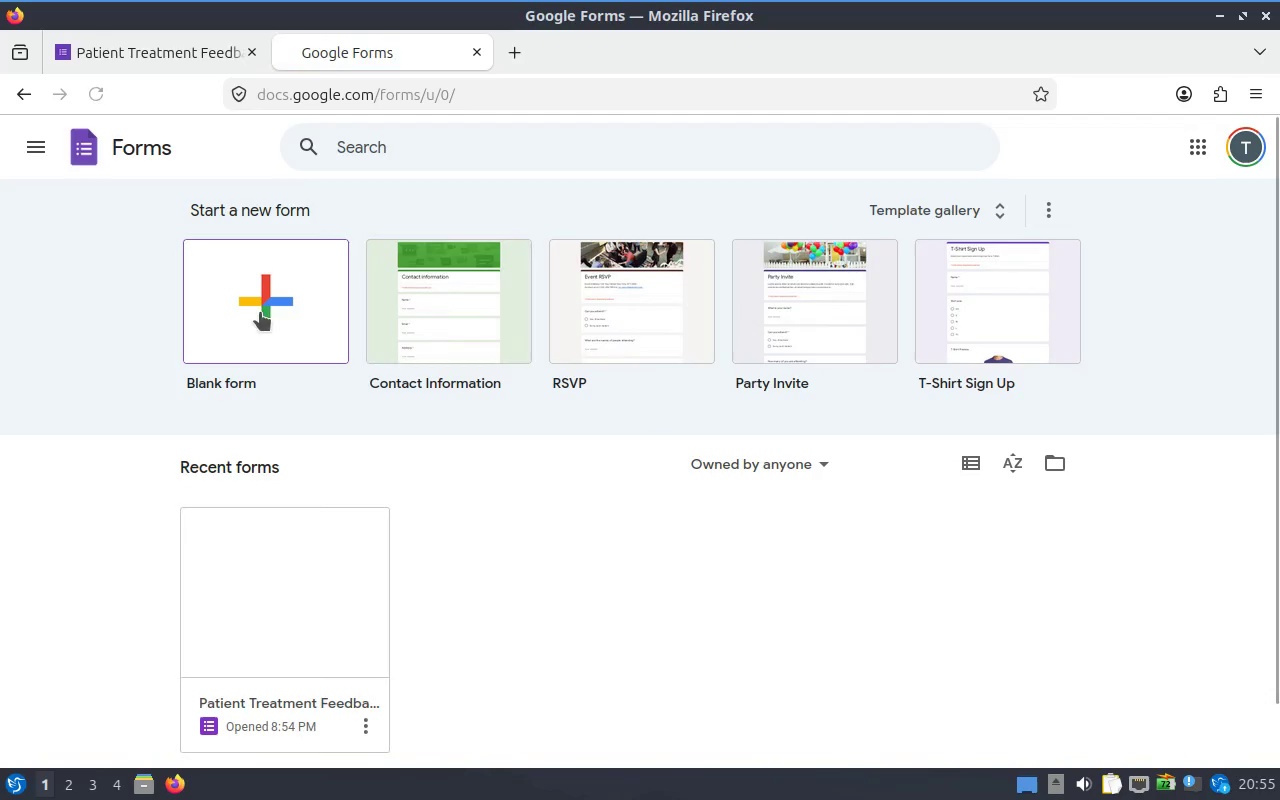 
left_click([270, 312])
 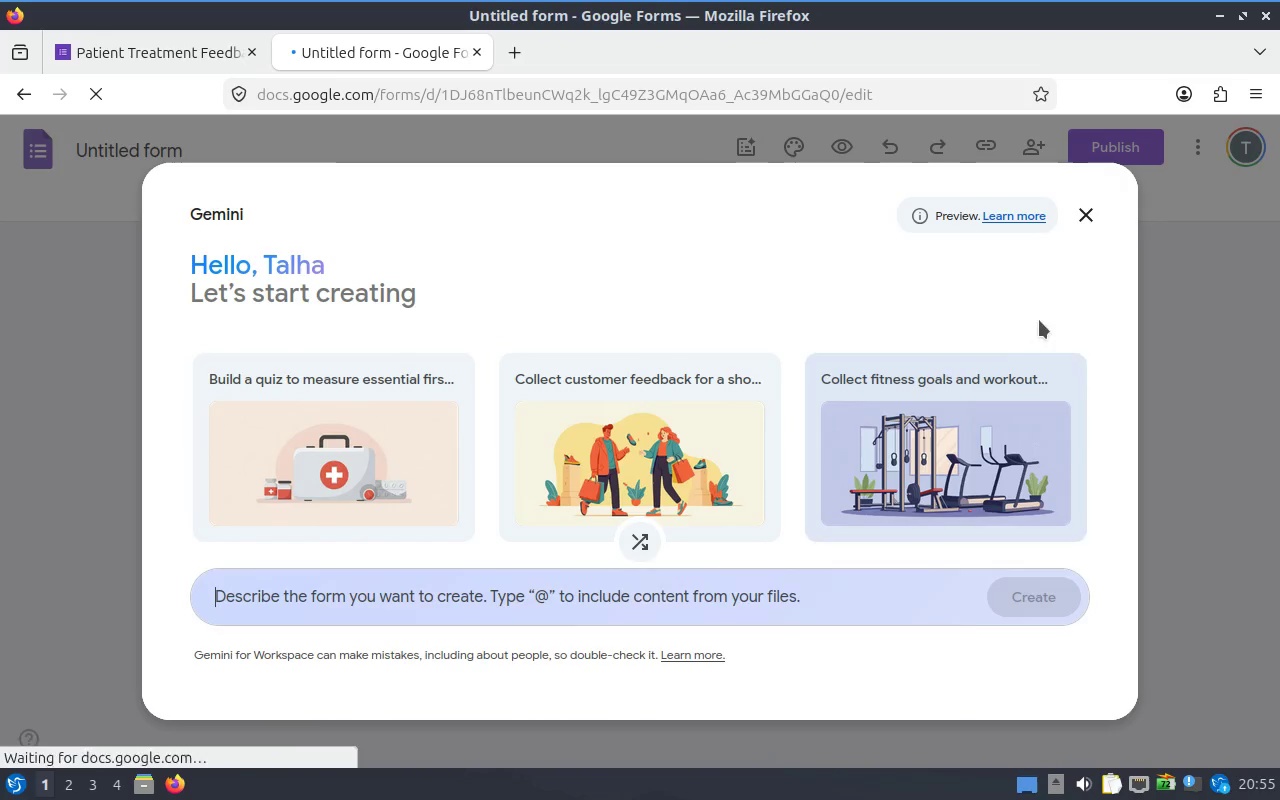 
left_click([1086, 210])
 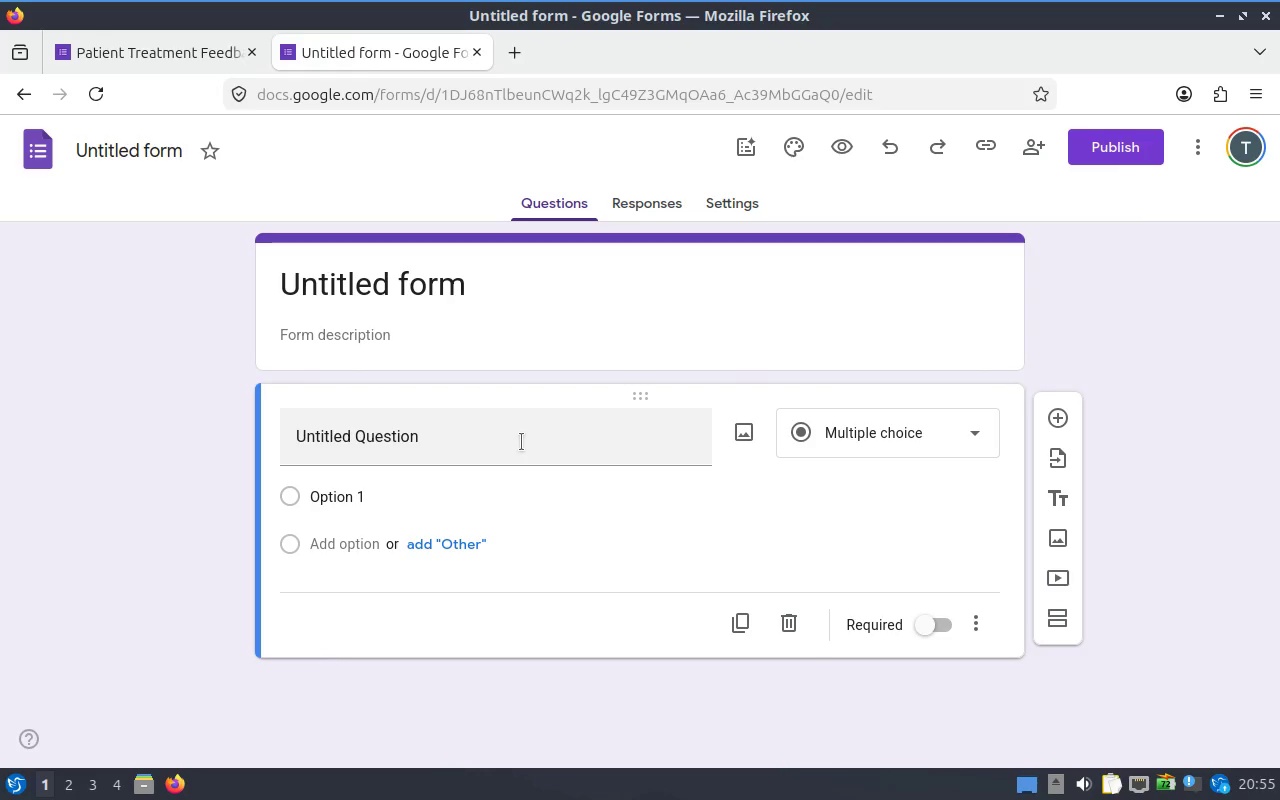 
left_click([521, 442])
 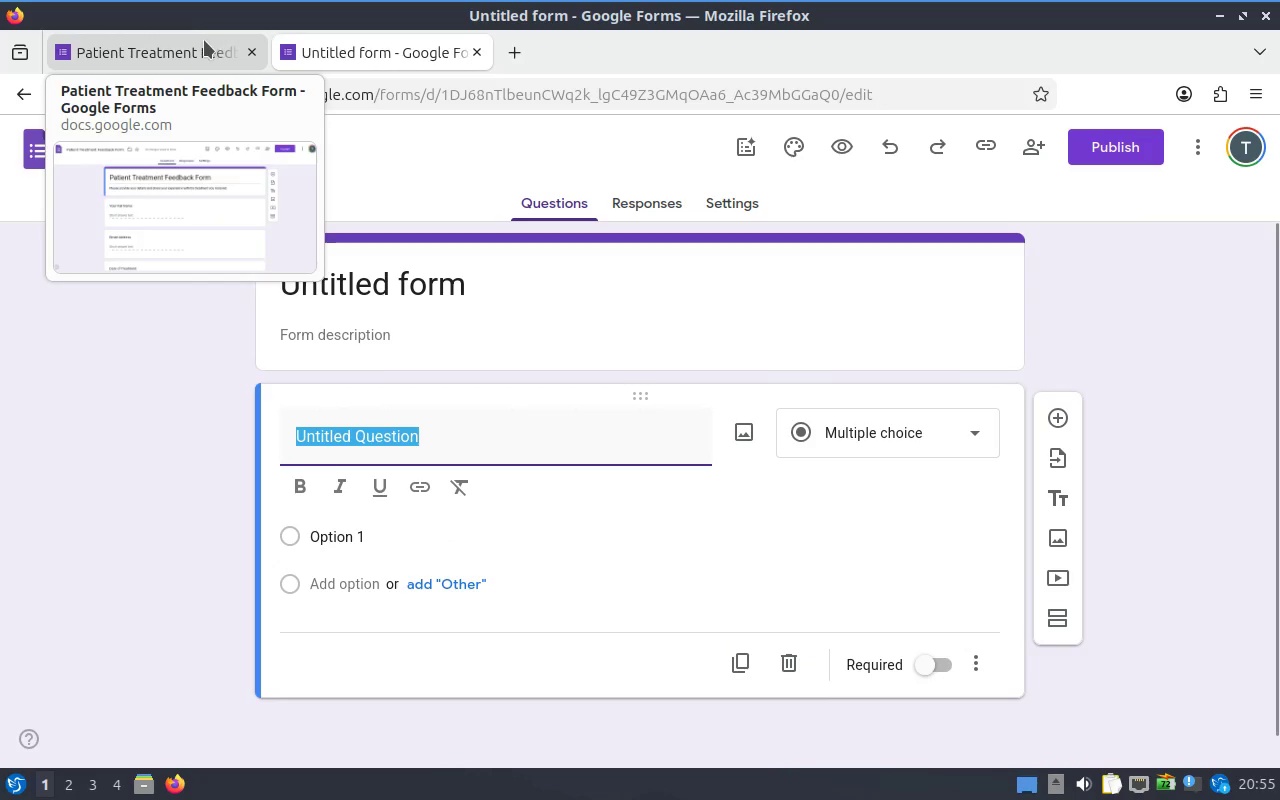 
left_click([204, 40])
 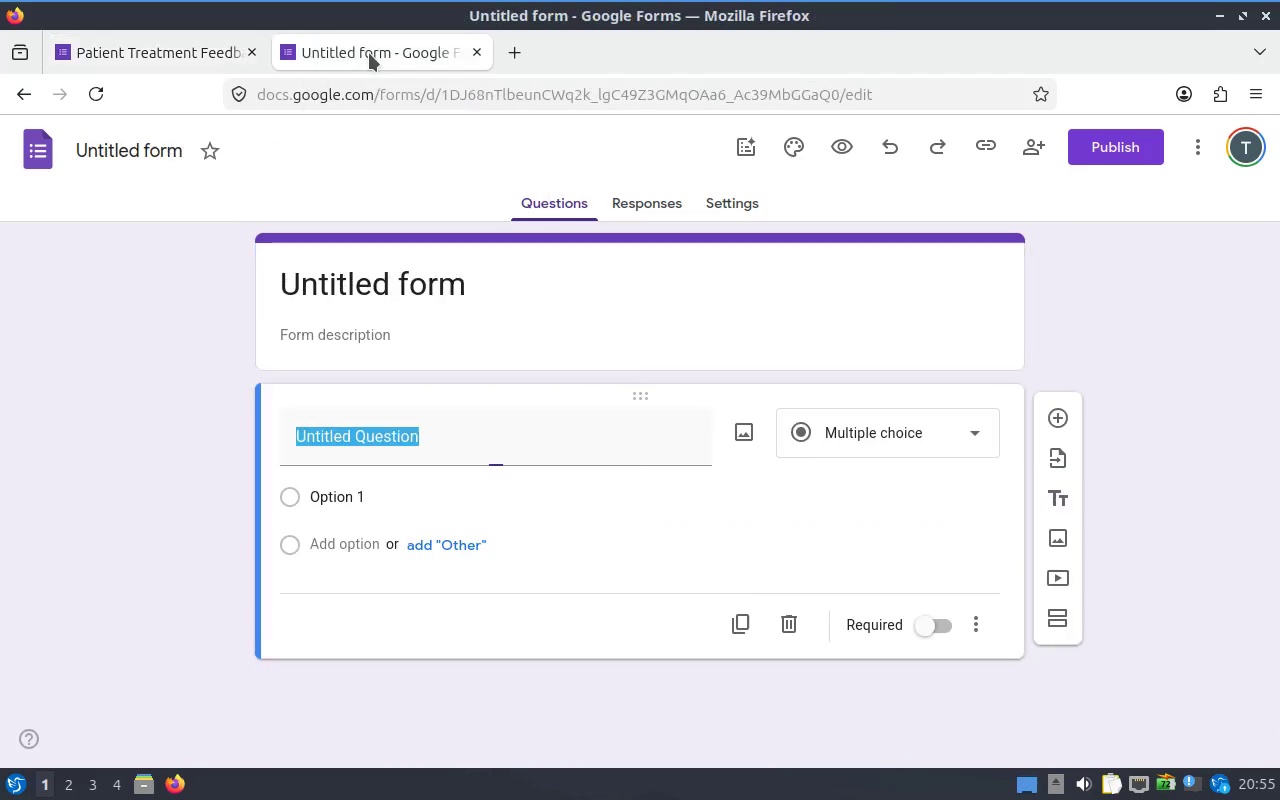 
left_click([370, 53])
 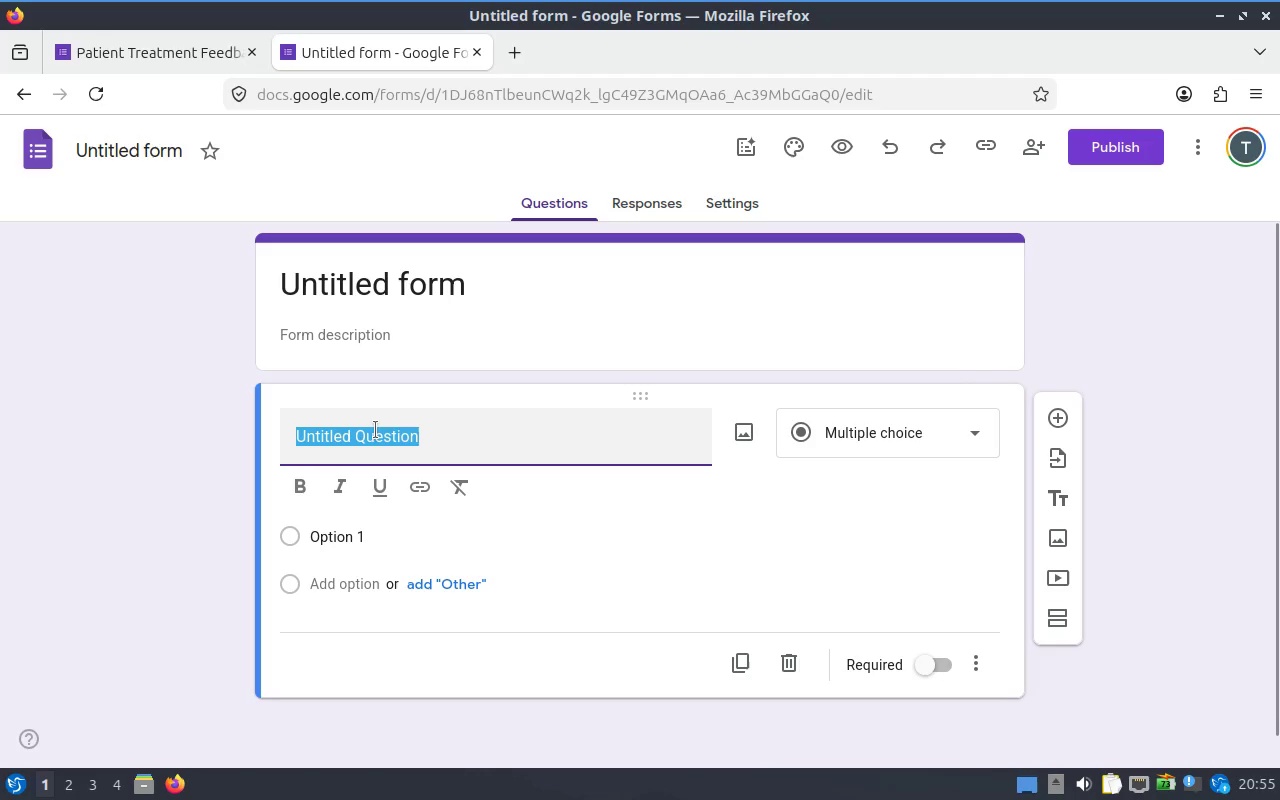 
type(Your Name)
 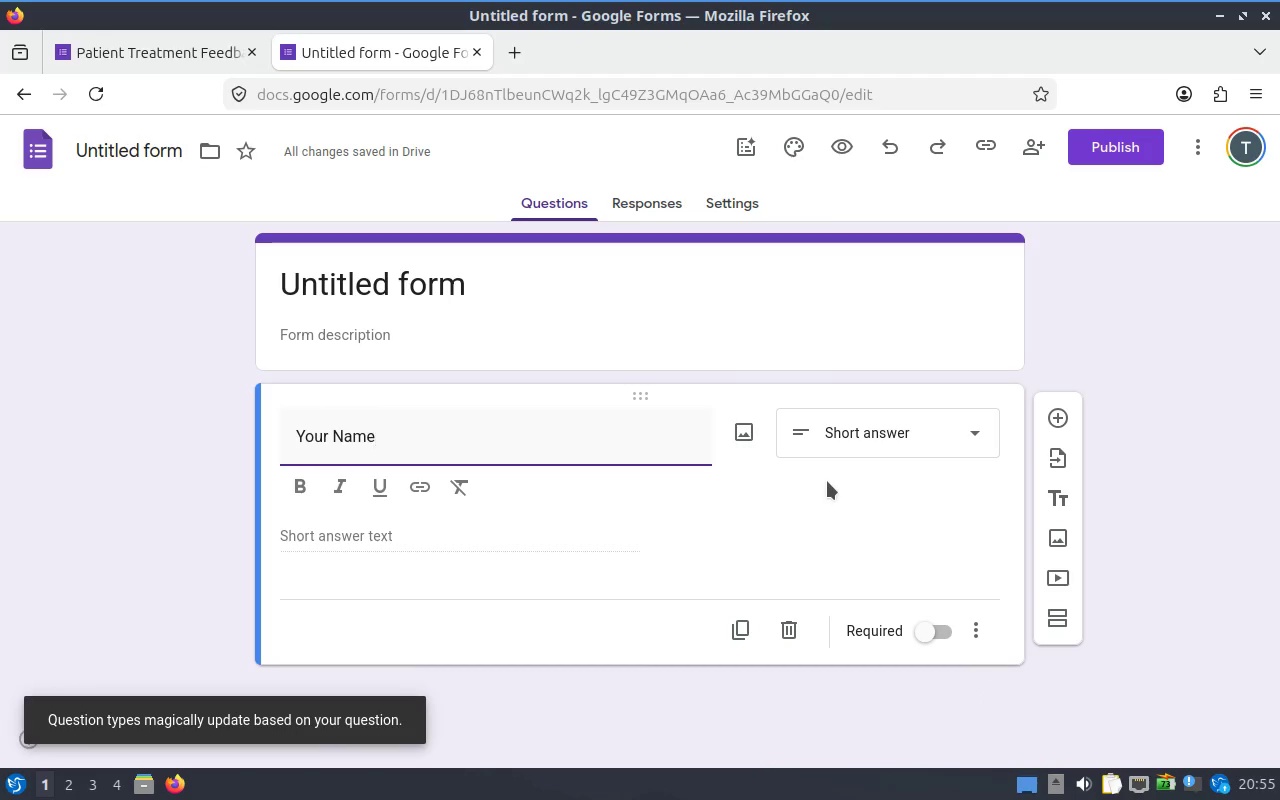 
wait(6.01)
 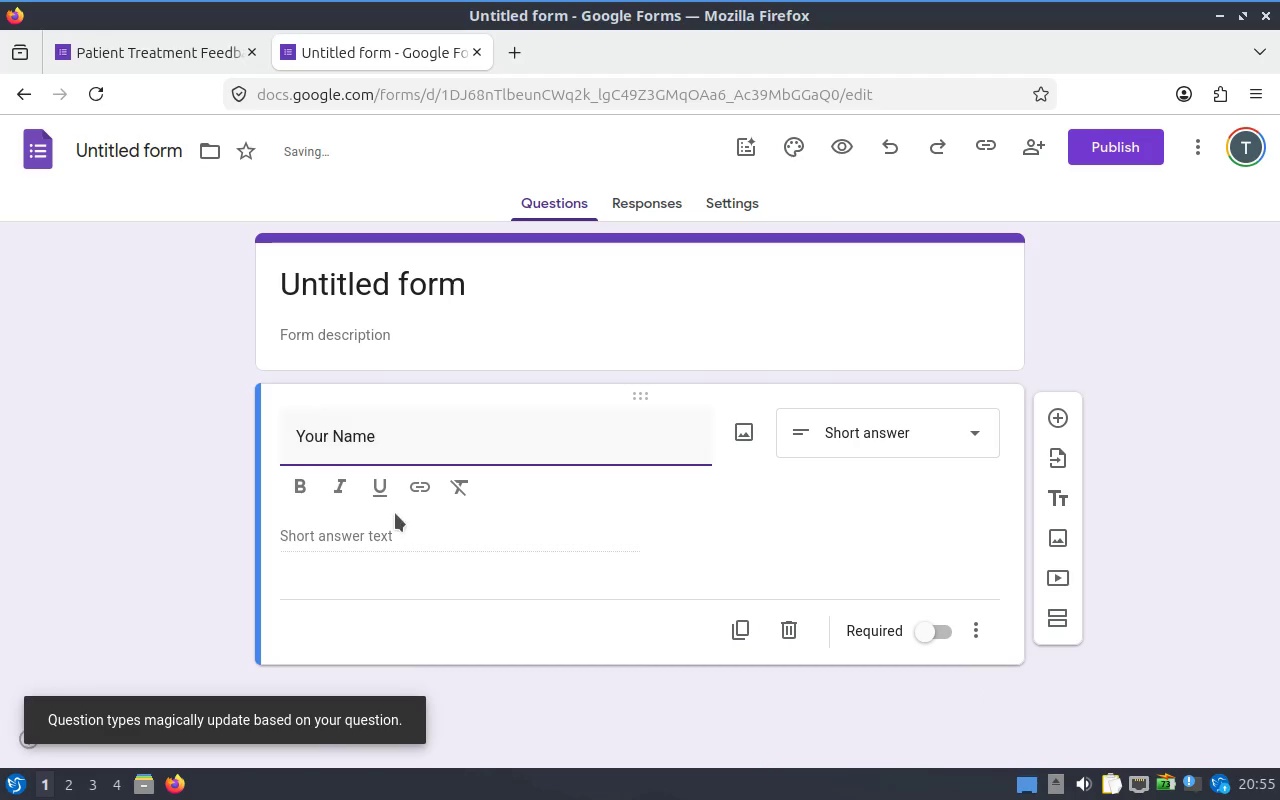 
left_click([864, 434])
 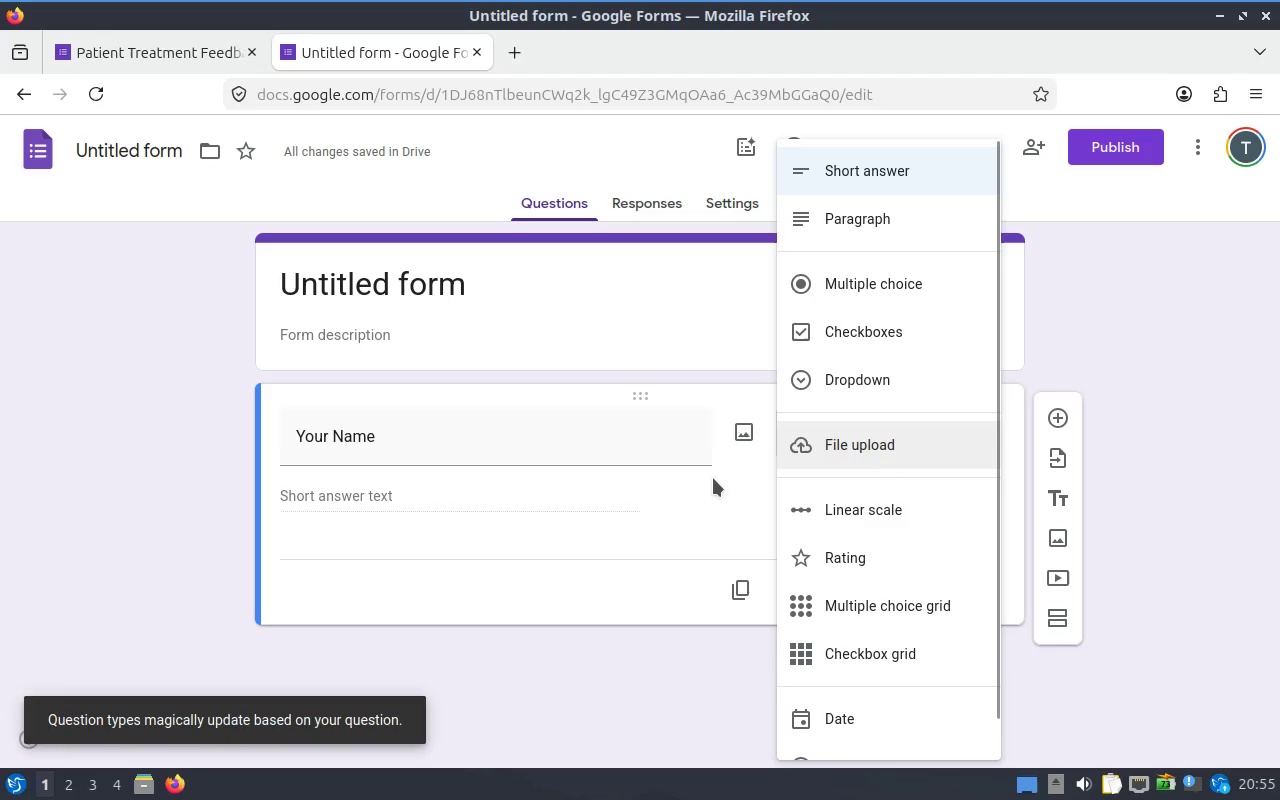 
left_click([724, 481])
 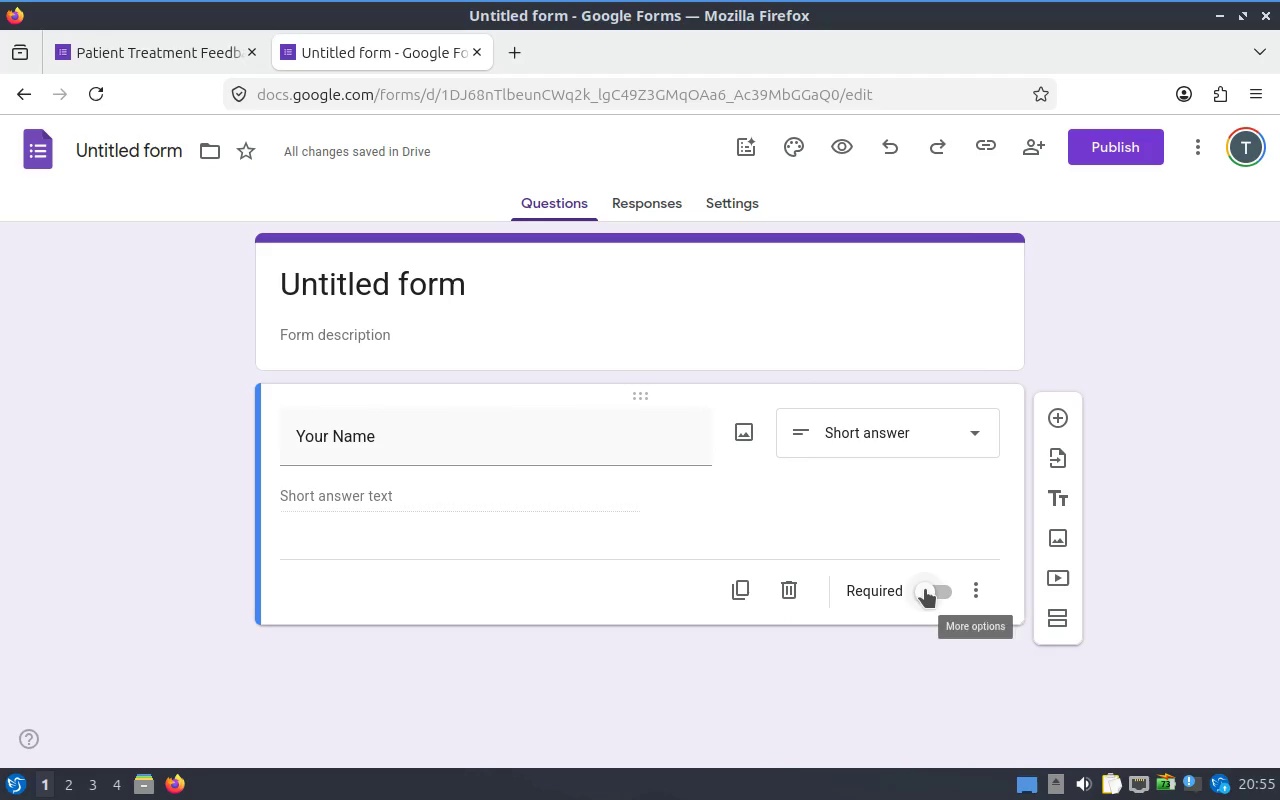 
left_click([920, 586])
 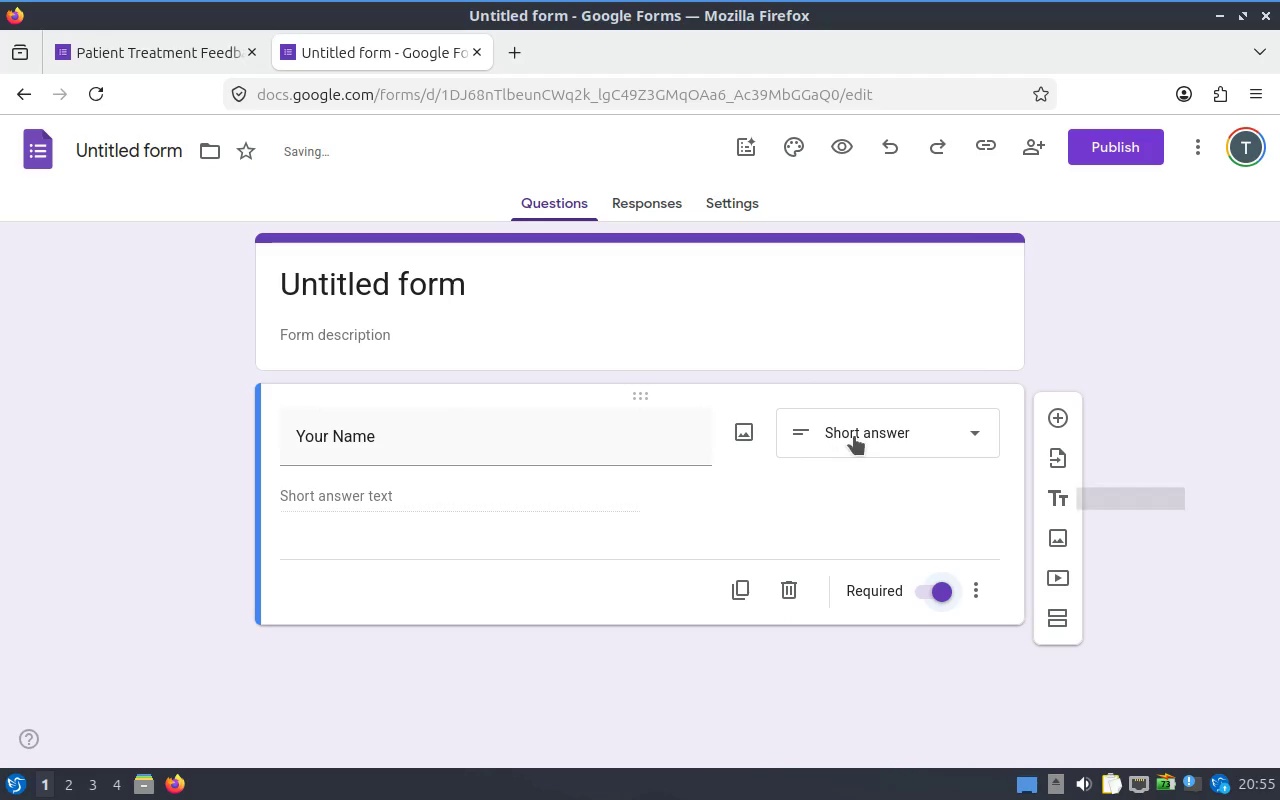 
scroll: coordinate [848, 437], scroll_direction: down, amount: 1.0
 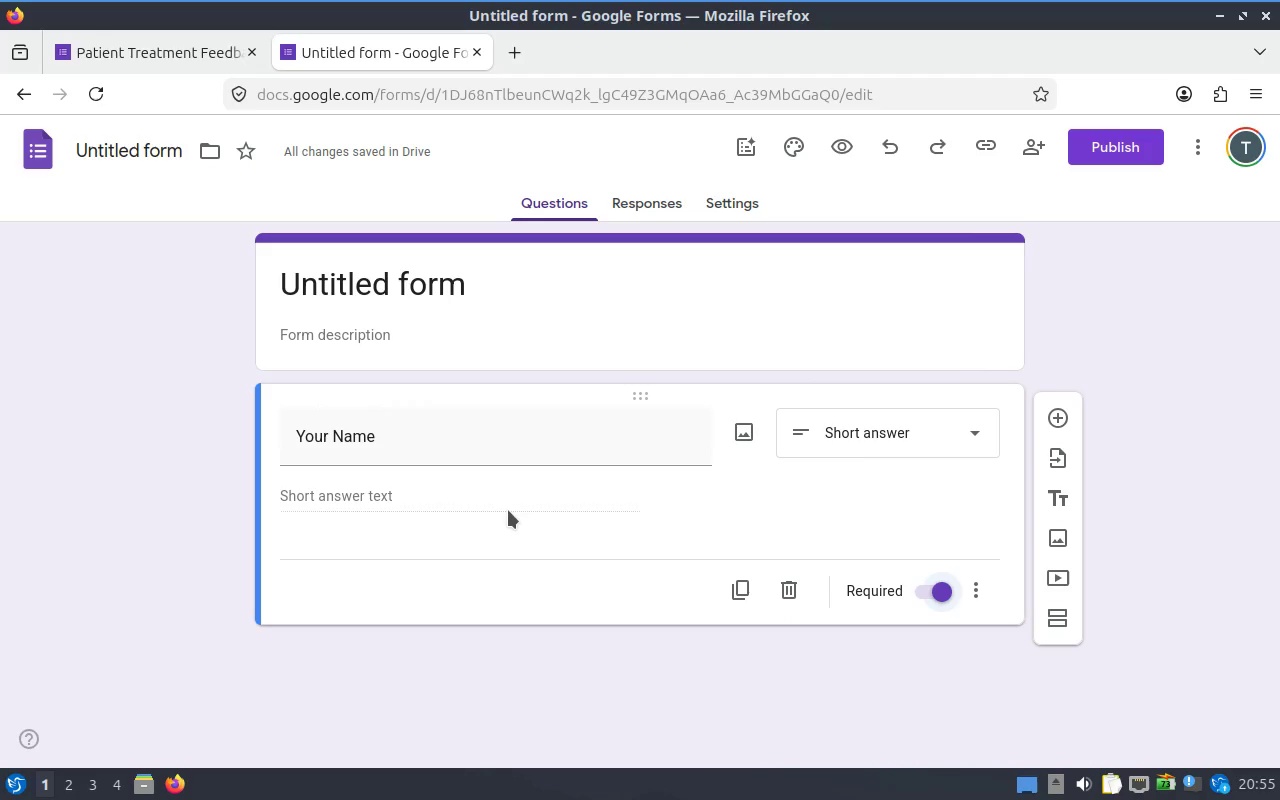 
left_click([508, 510])
 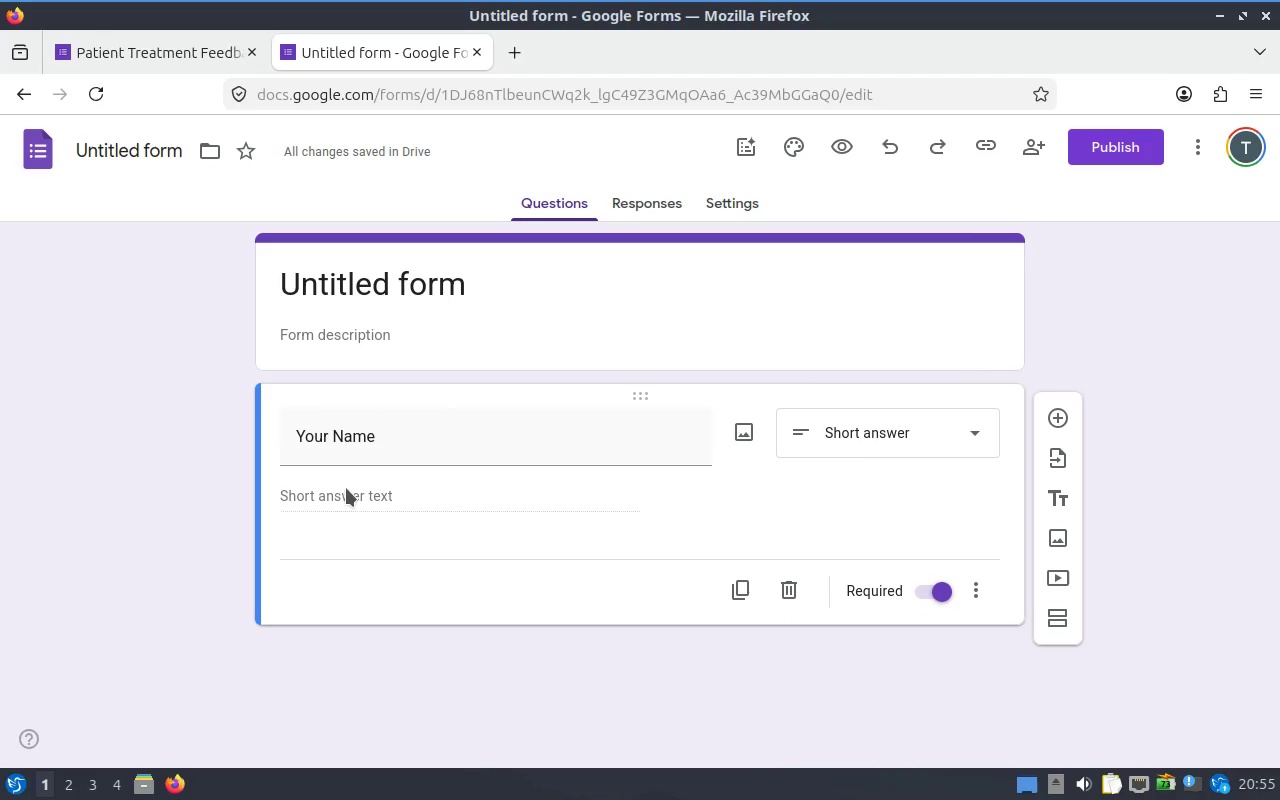 
left_click([344, 490])
 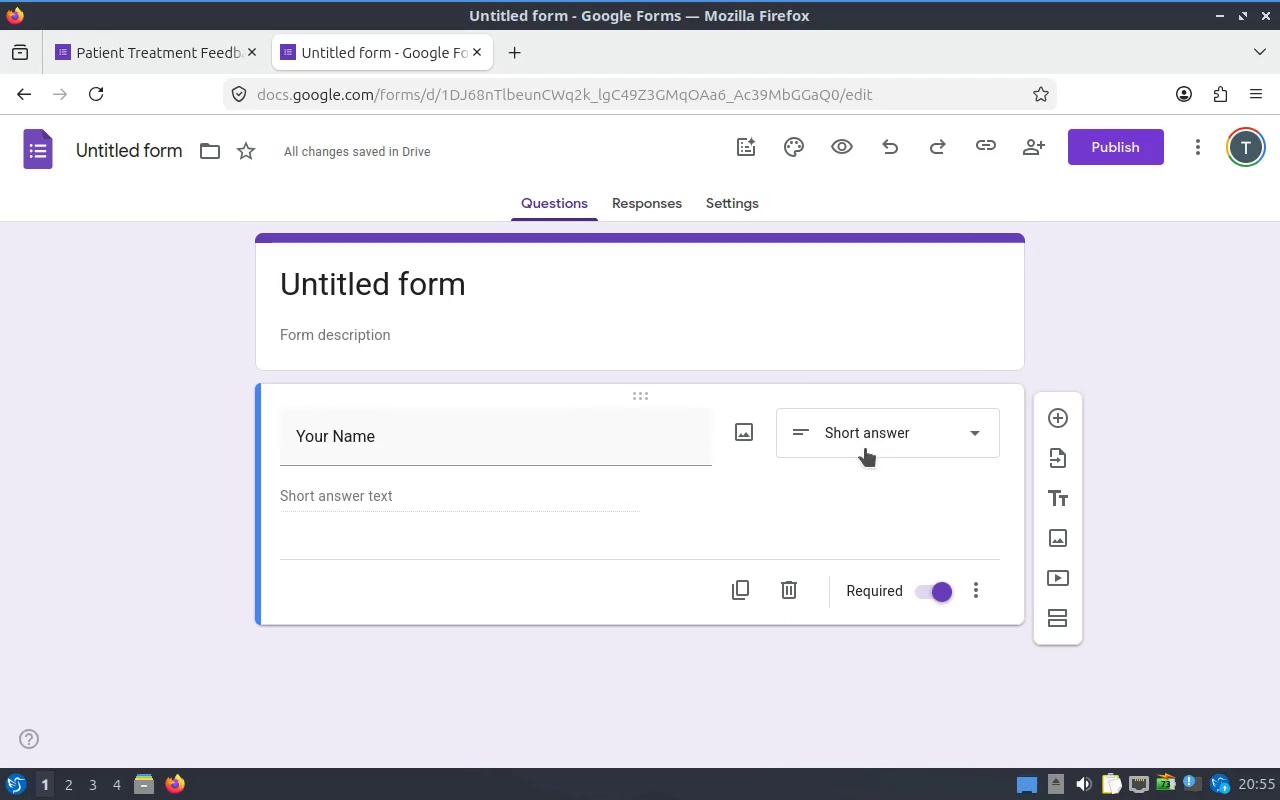 
left_click([838, 466])
 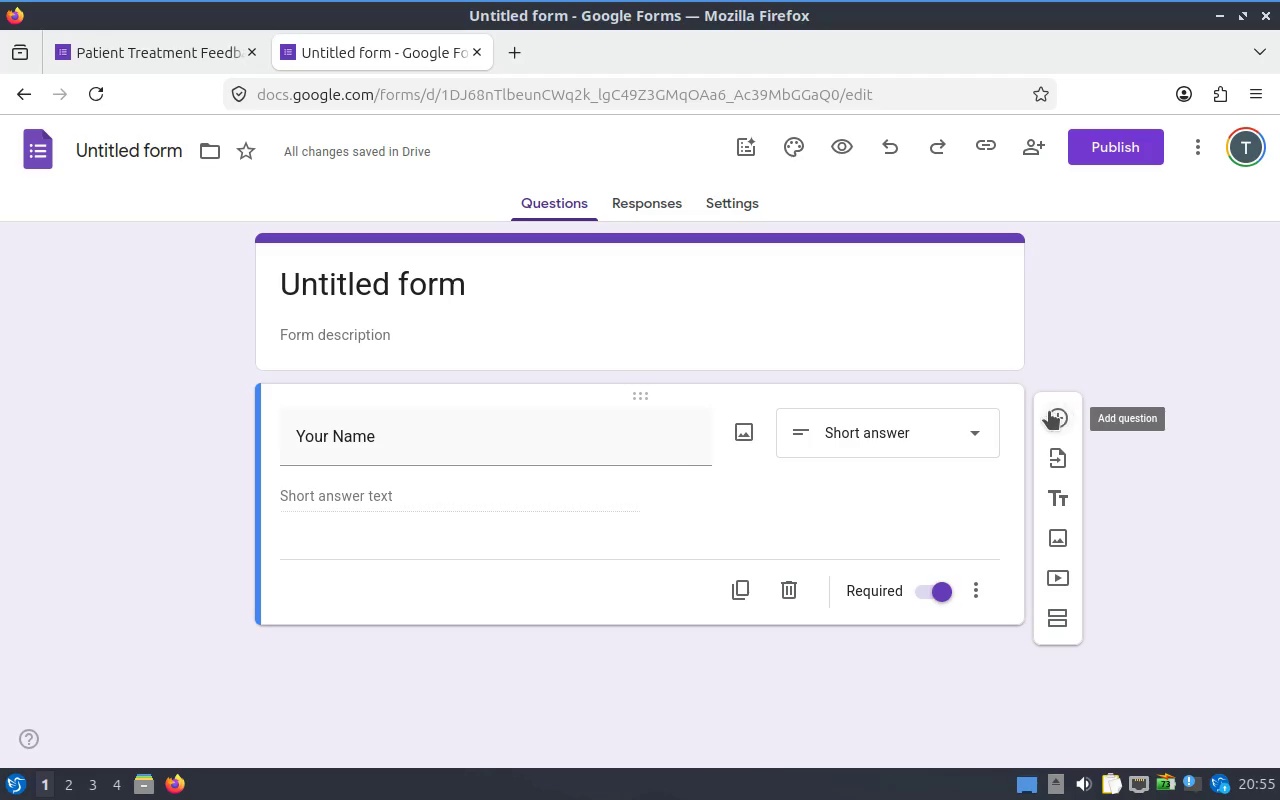 
left_click([1049, 411])
 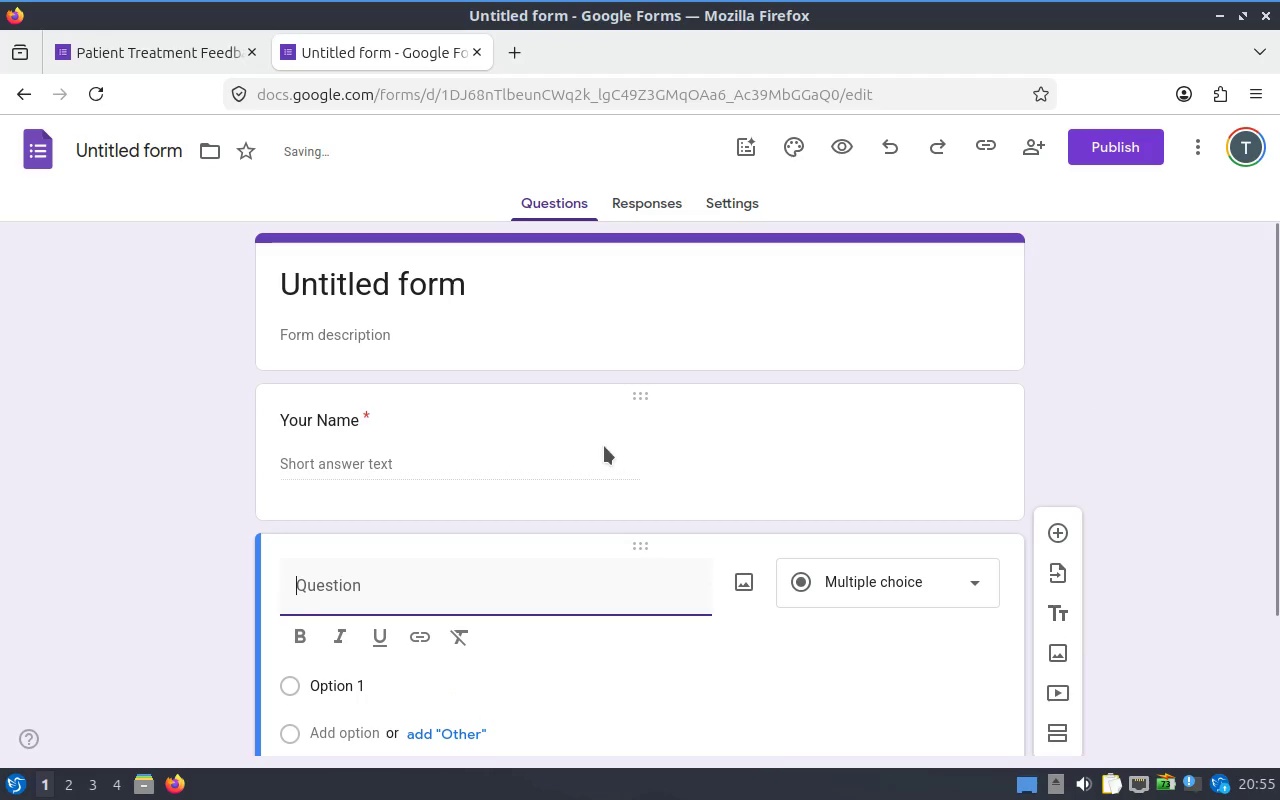 
scroll: coordinate [604, 446], scroll_direction: down, amount: 2.0
 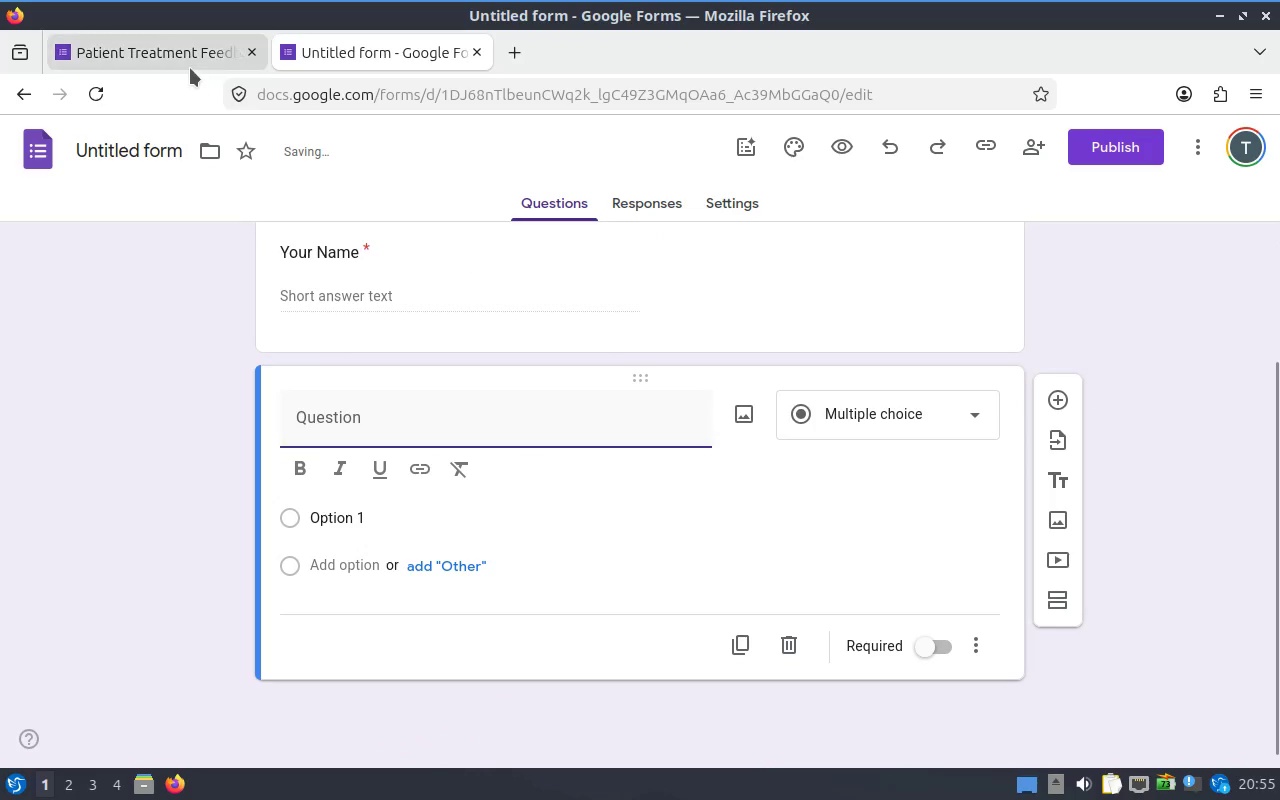 
left_click([190, 68])
 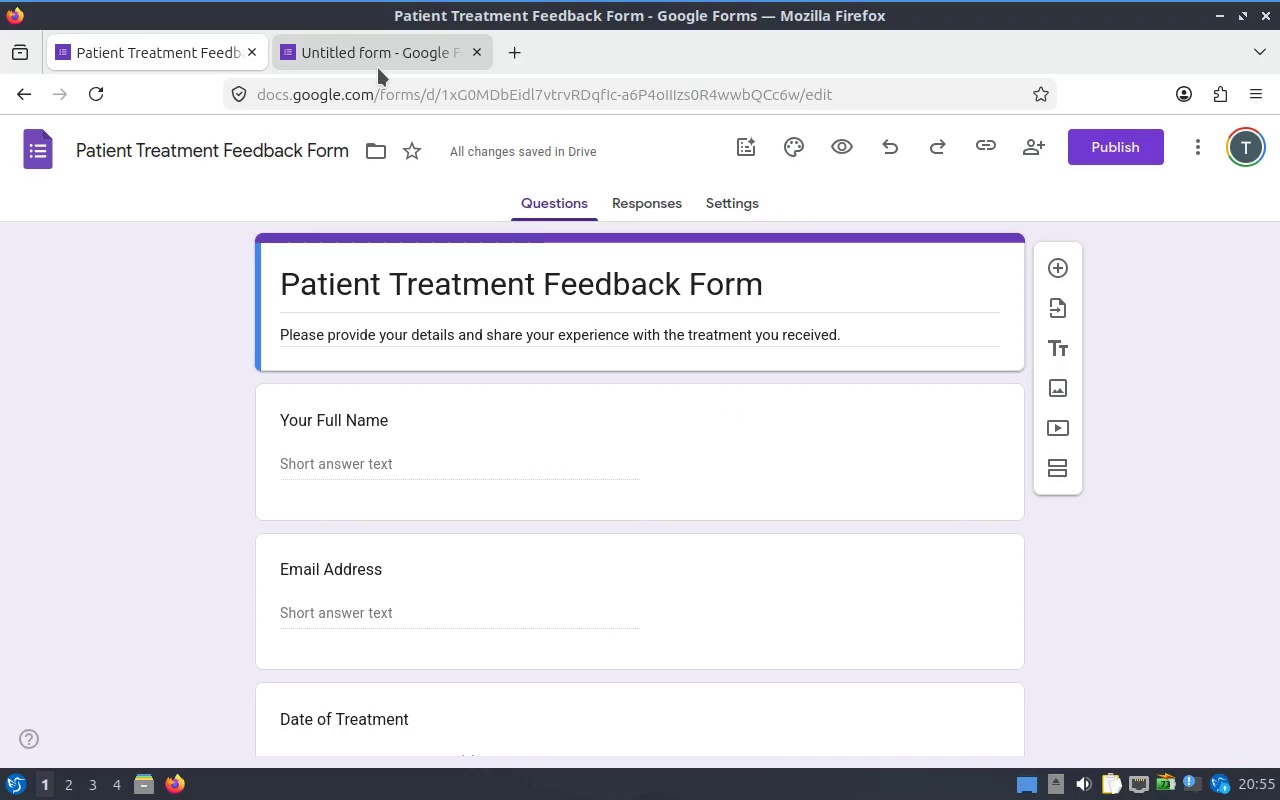 
left_click([378, 68])
 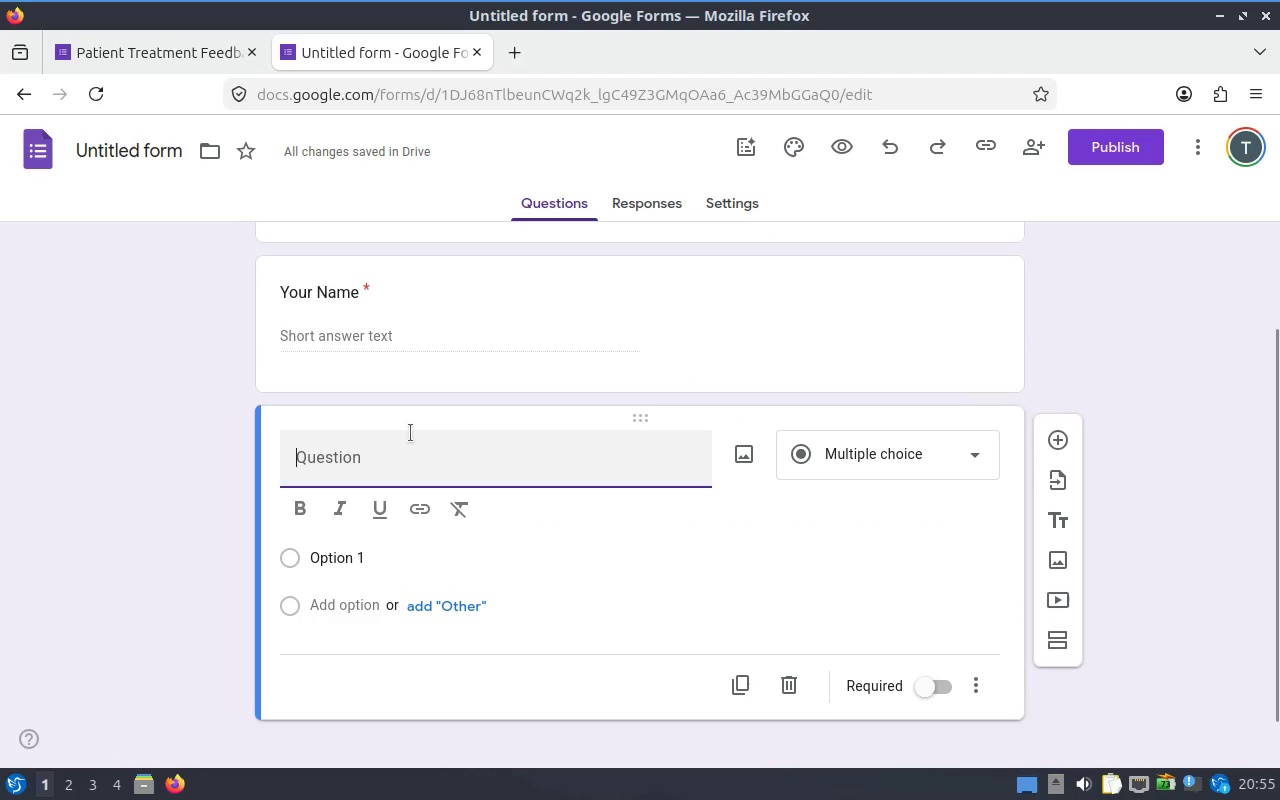 
type(Email Ad)
key(Backspace)
key(Backspace)
type(a)
key(Backspace)
type(Address)
 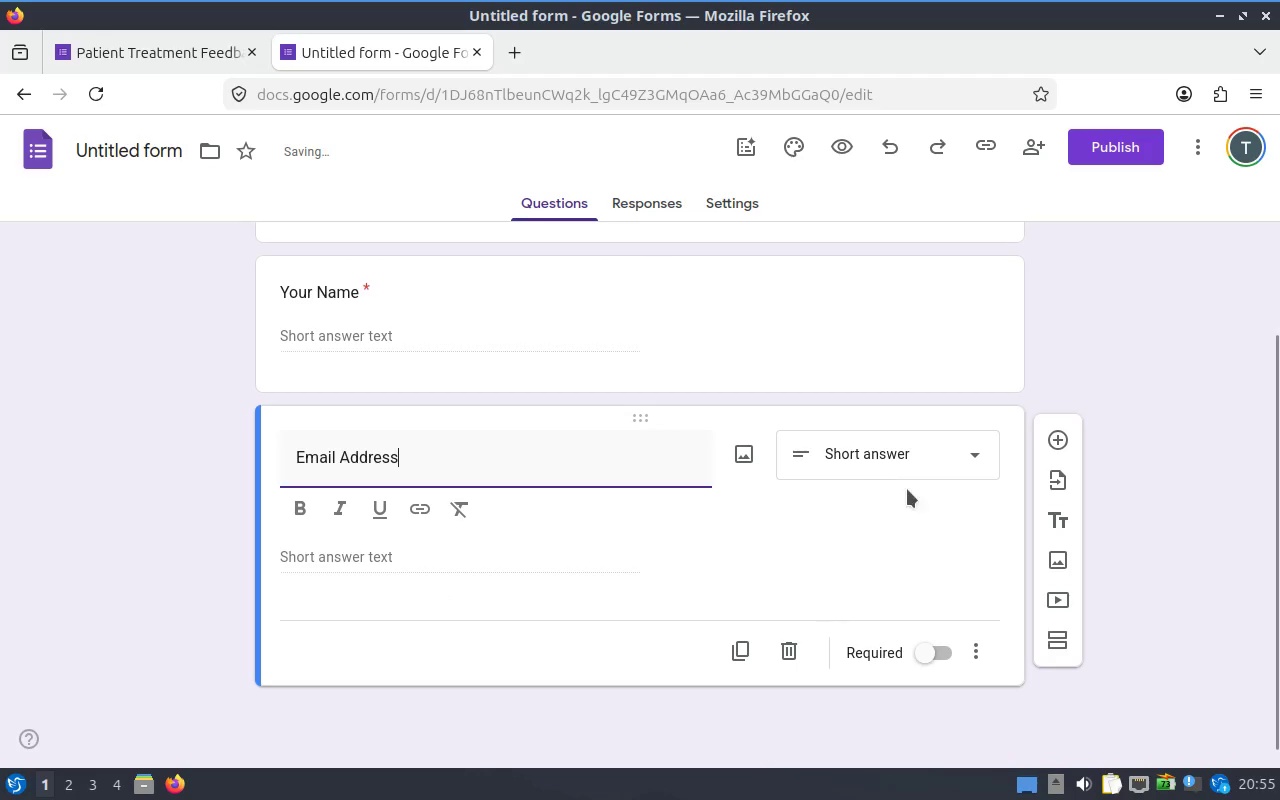 
left_click([832, 515])
 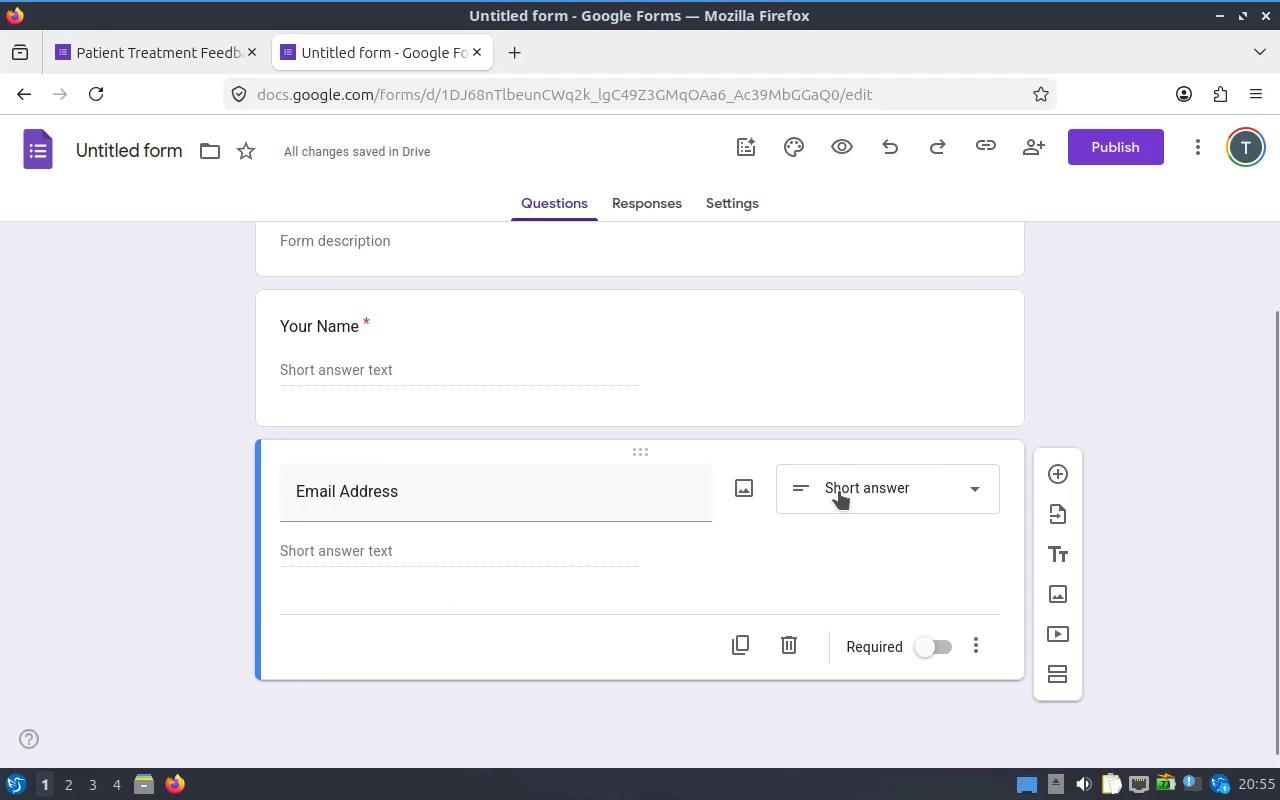 
left_click([839, 491])
 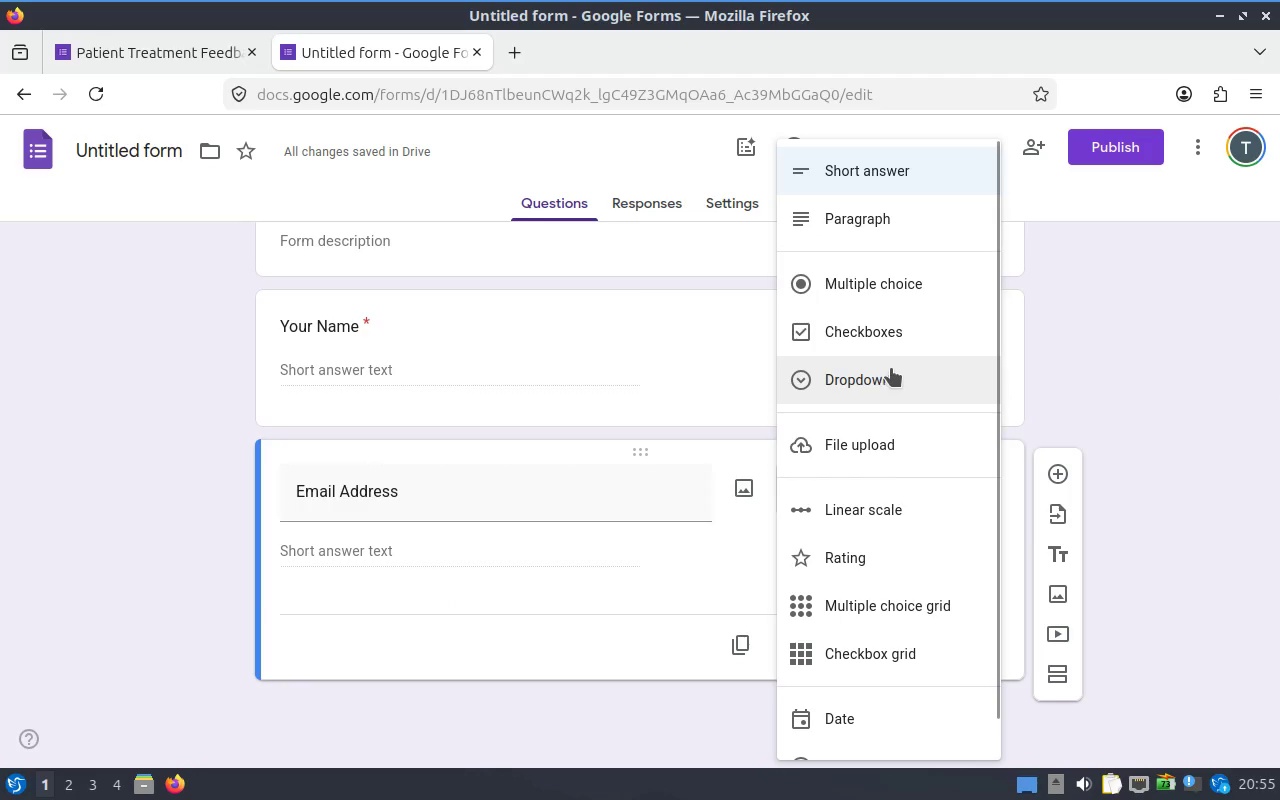 
scroll: coordinate [882, 620], scroll_direction: down, amount: 4.0
 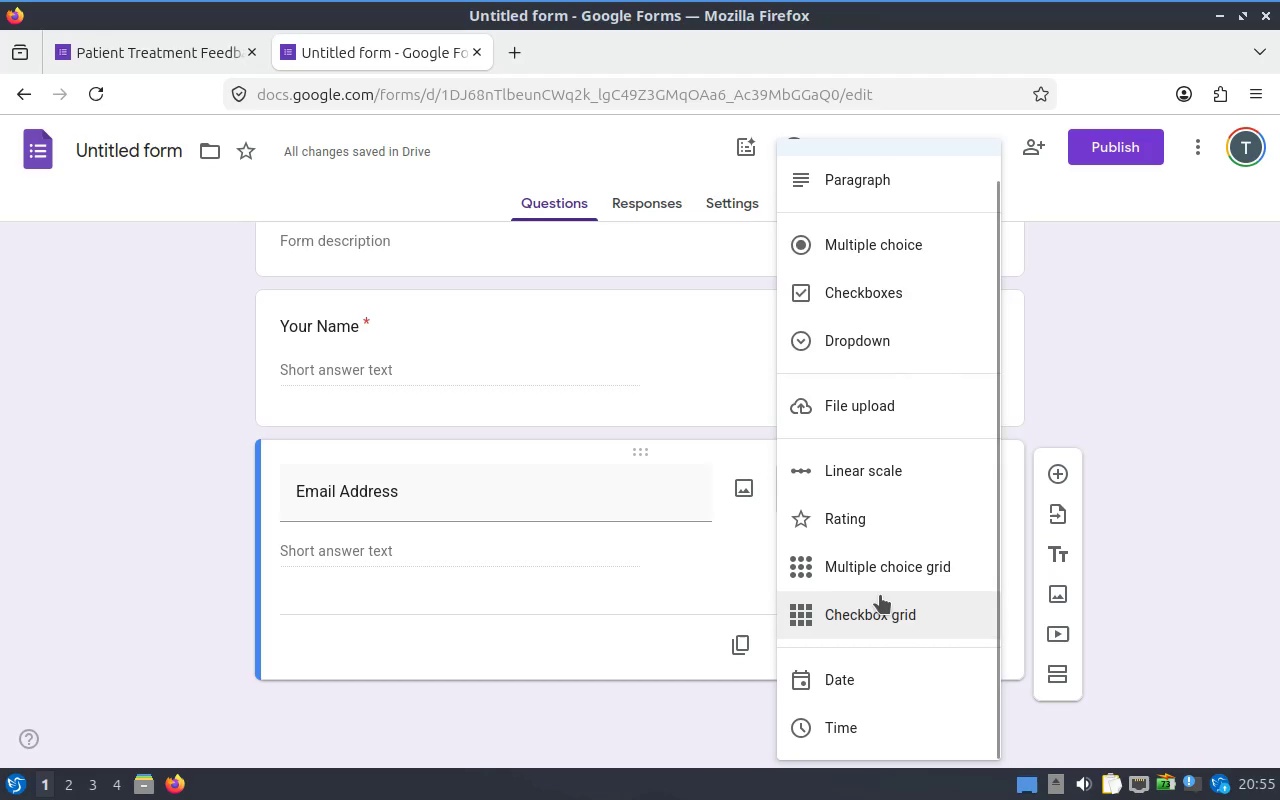 
scroll: coordinate [871, 561], scroll_direction: up, amount: 4.0
 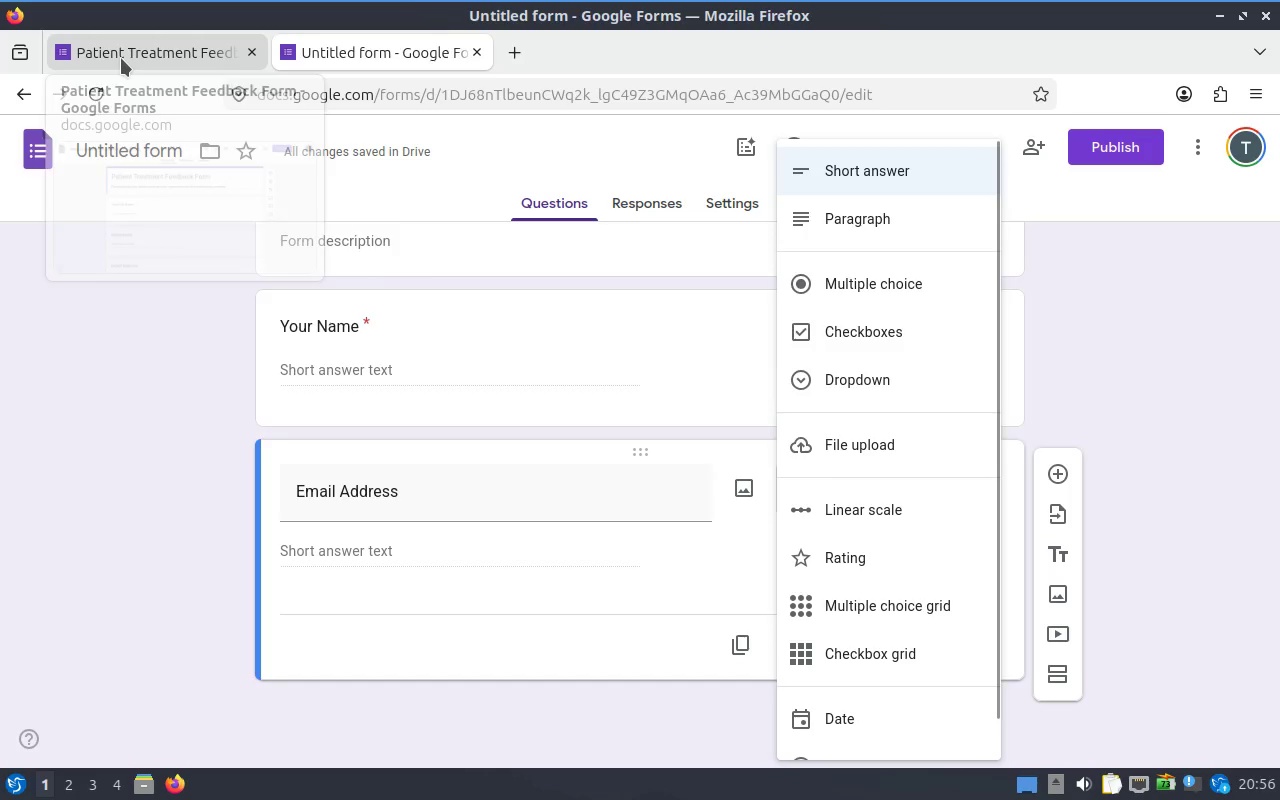 
left_click([121, 58])
 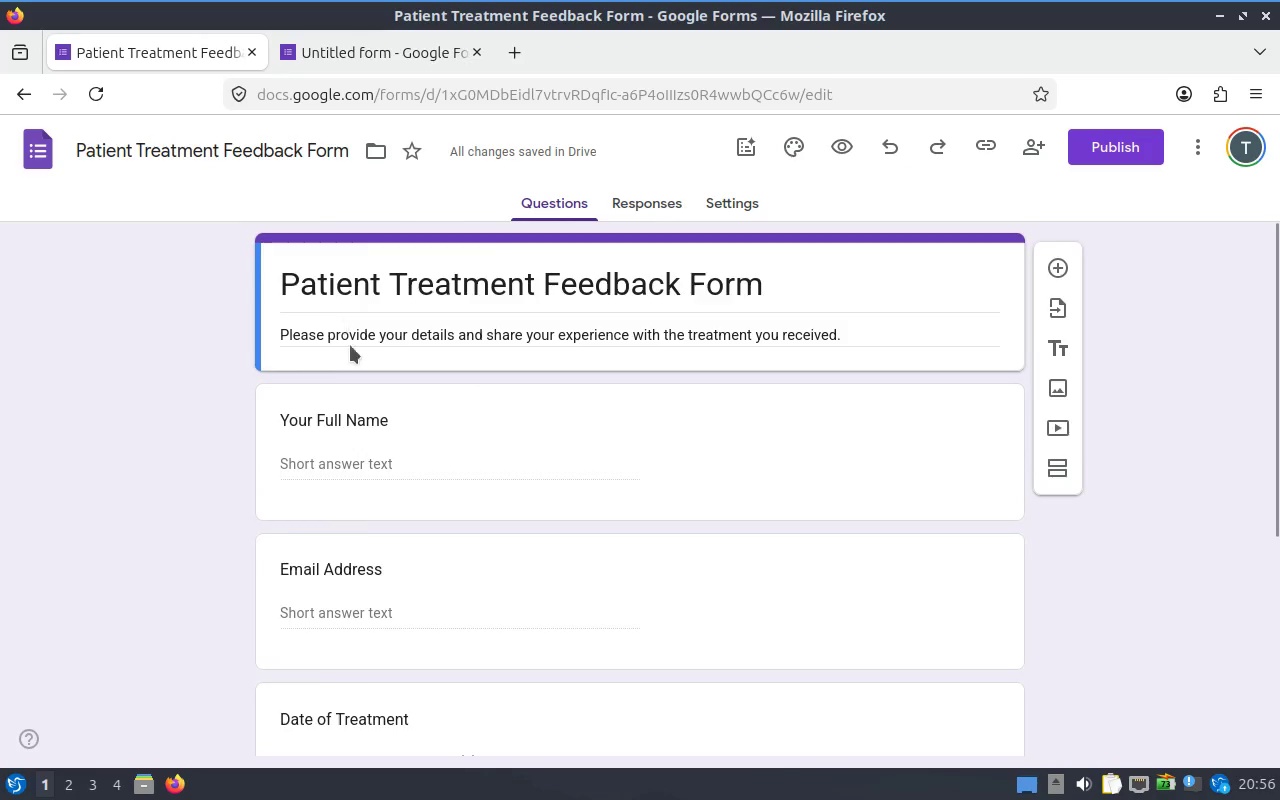 
scroll: coordinate [350, 343], scroll_direction: down, amount: 1.0
 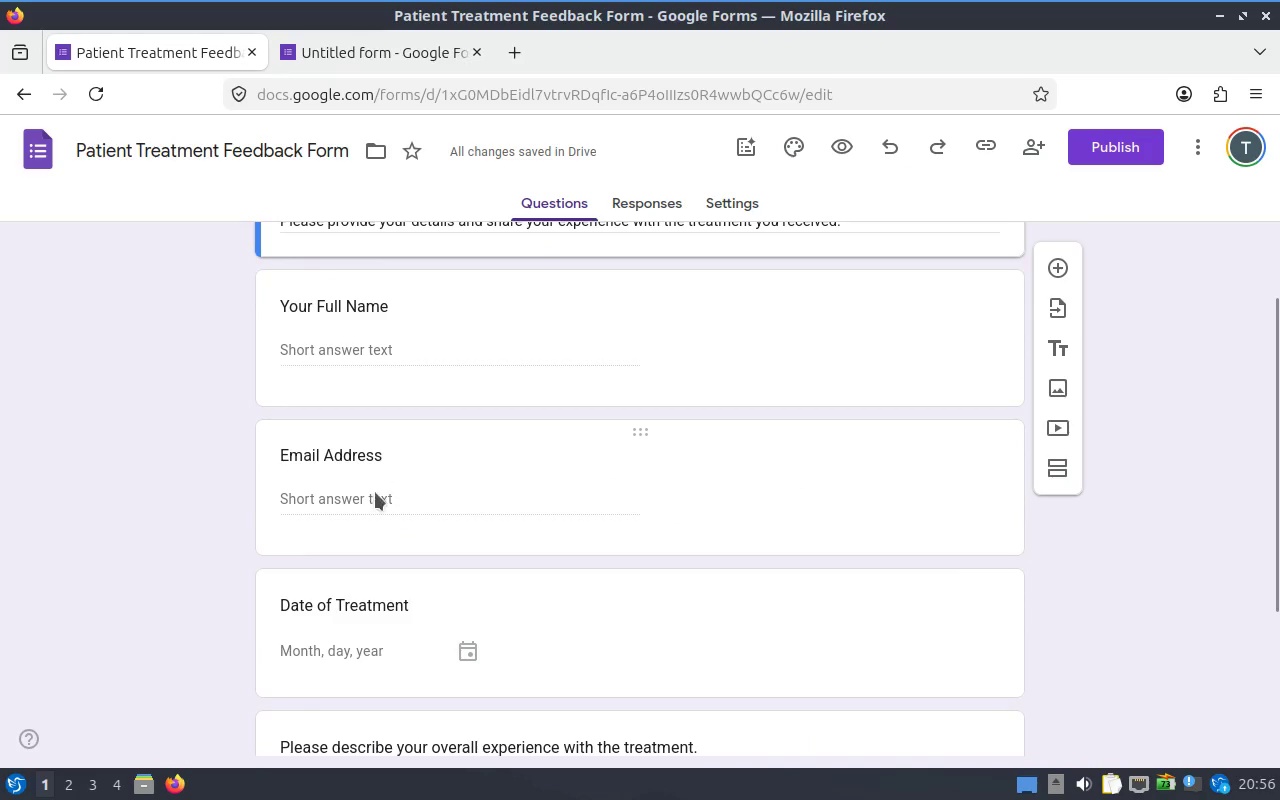 
left_click([348, 503])
 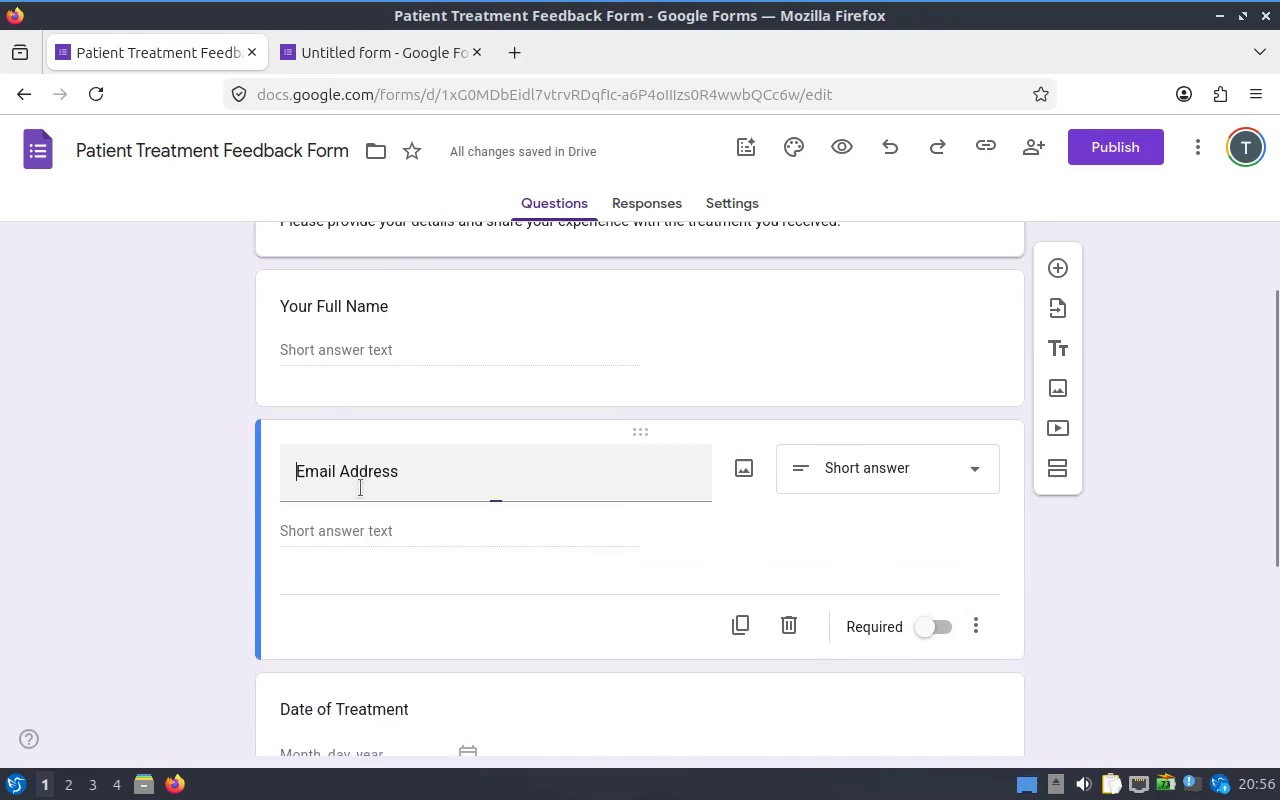 
left_click([360, 488])
 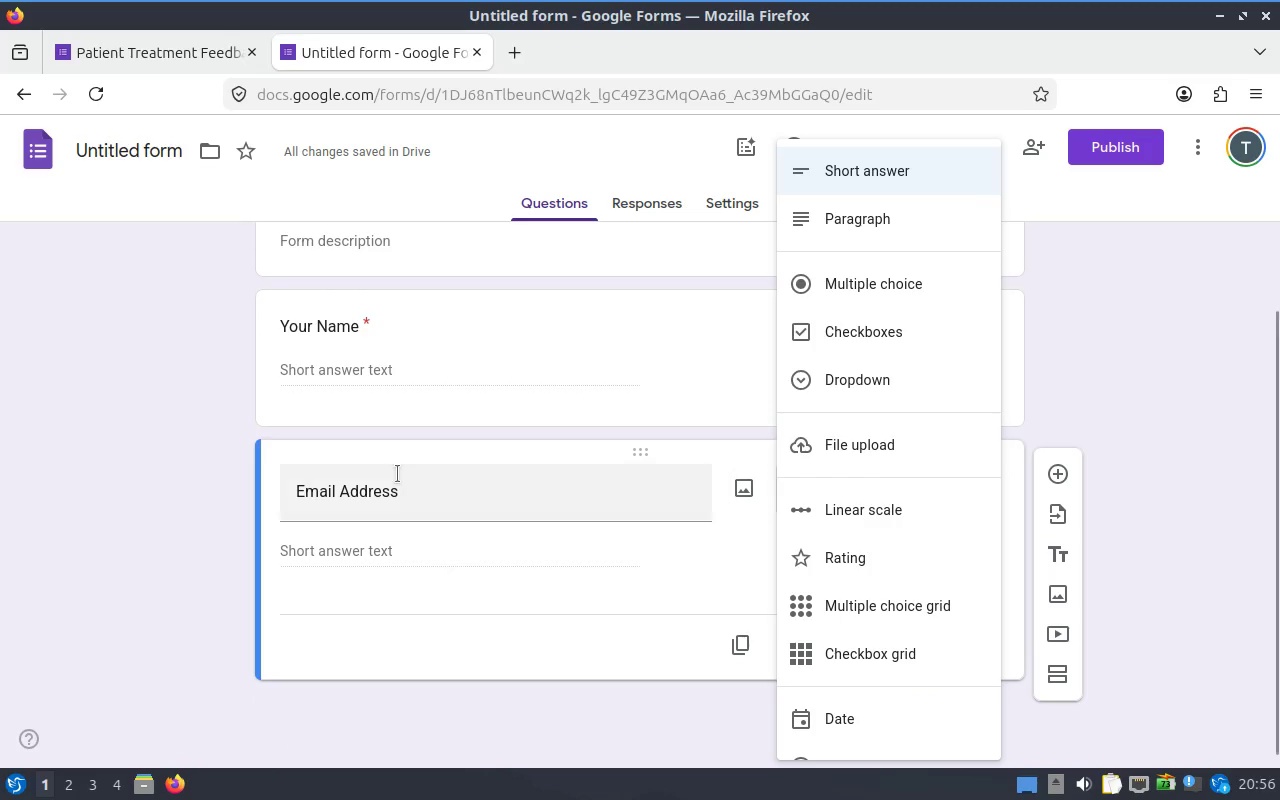 
left_click([439, 530])
 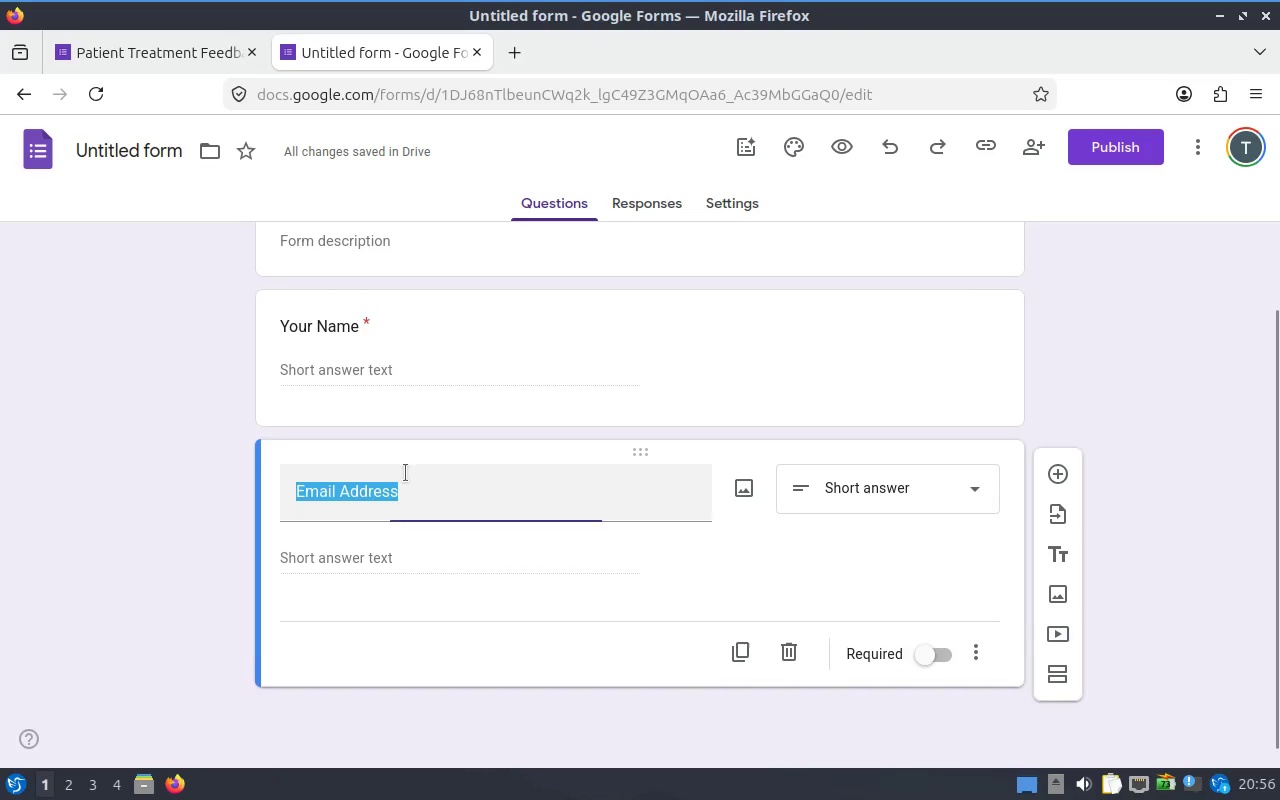 
left_click([404, 472])
 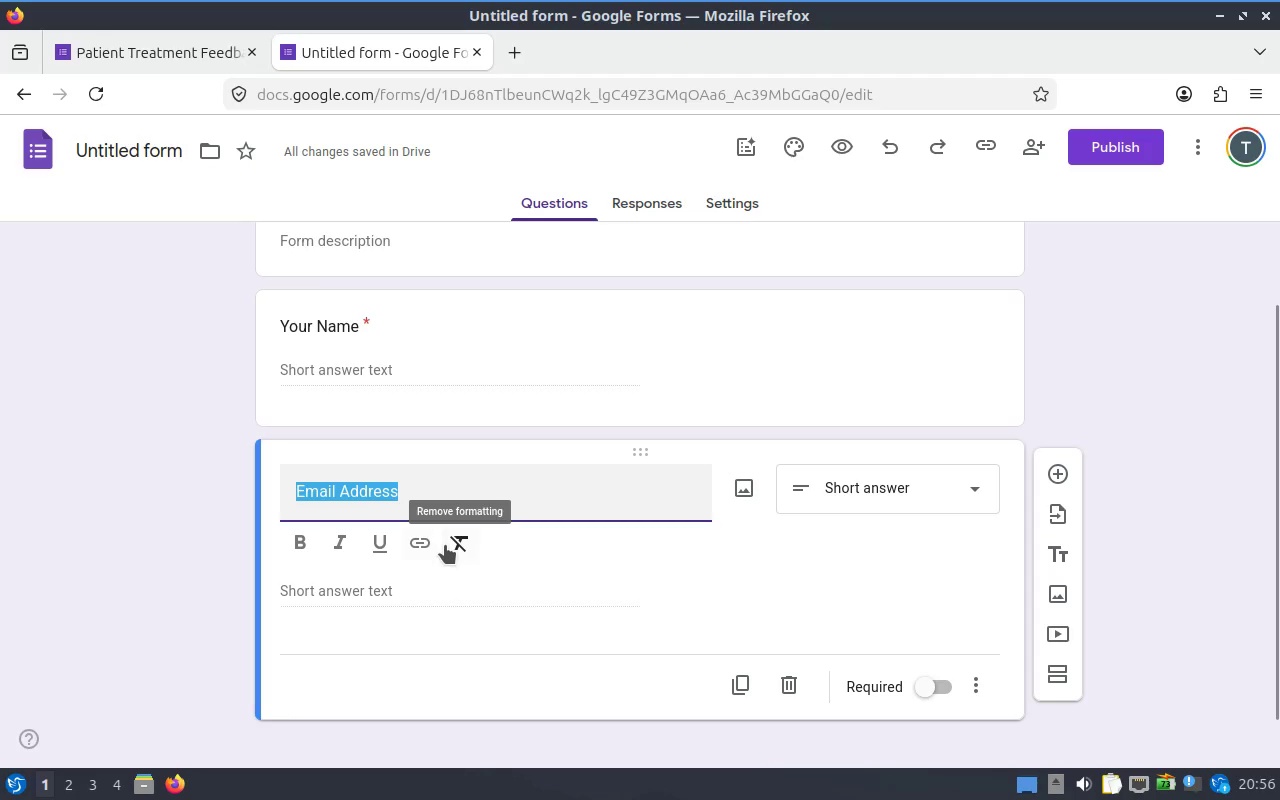 
wait(5.29)
 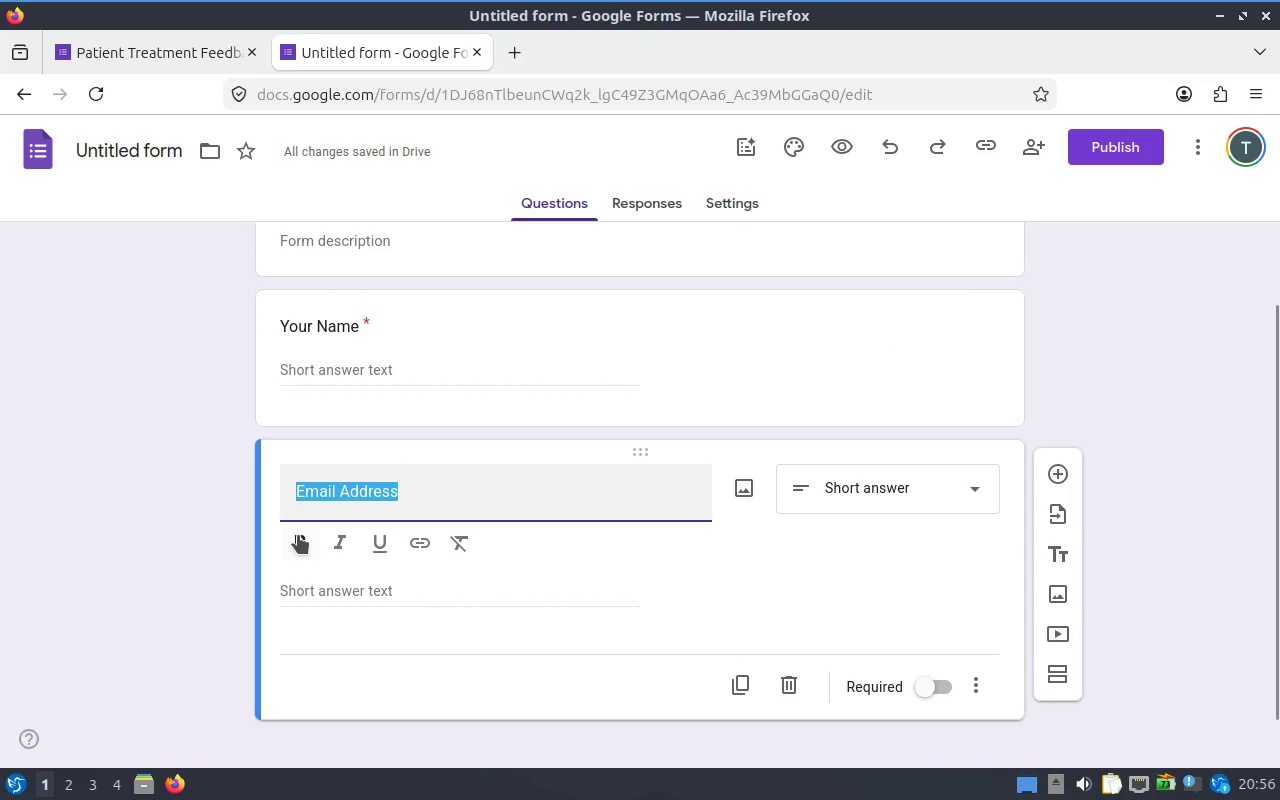 
left_click([589, 546])
 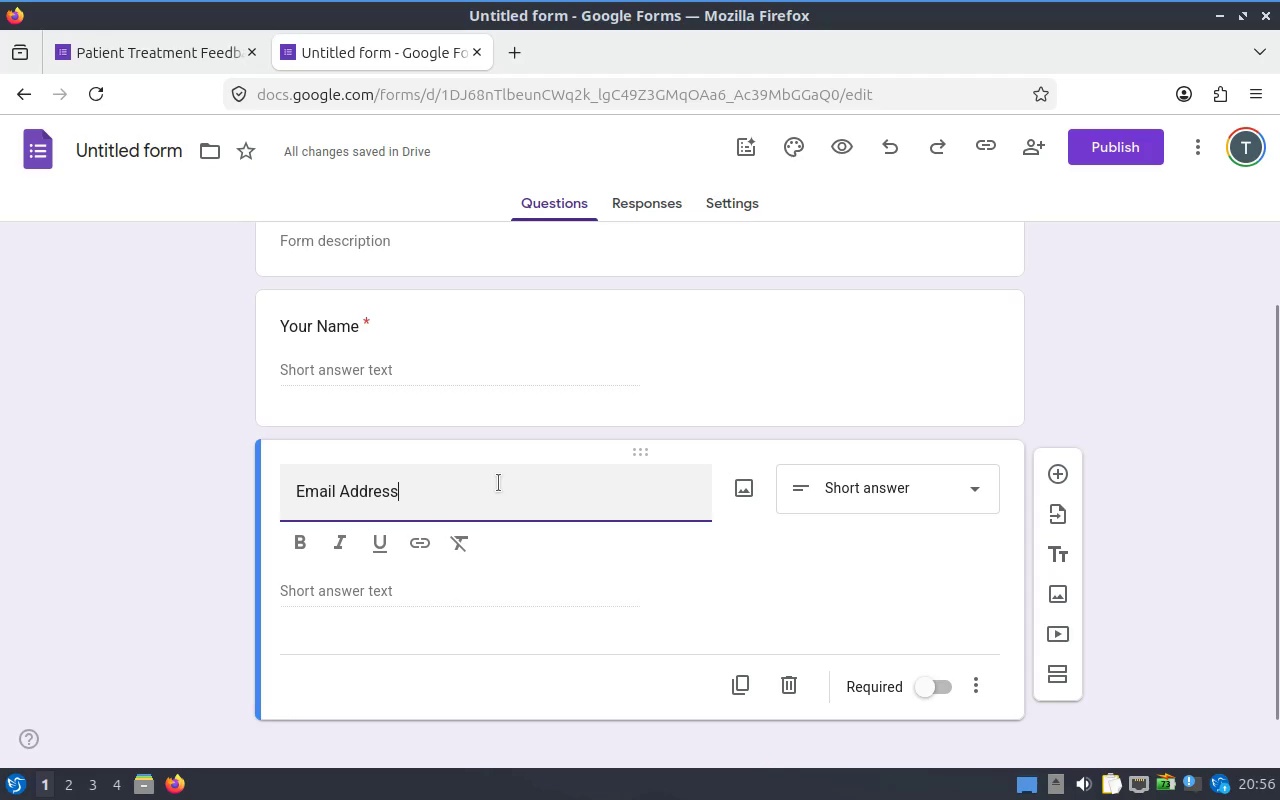 
left_click([498, 483])
 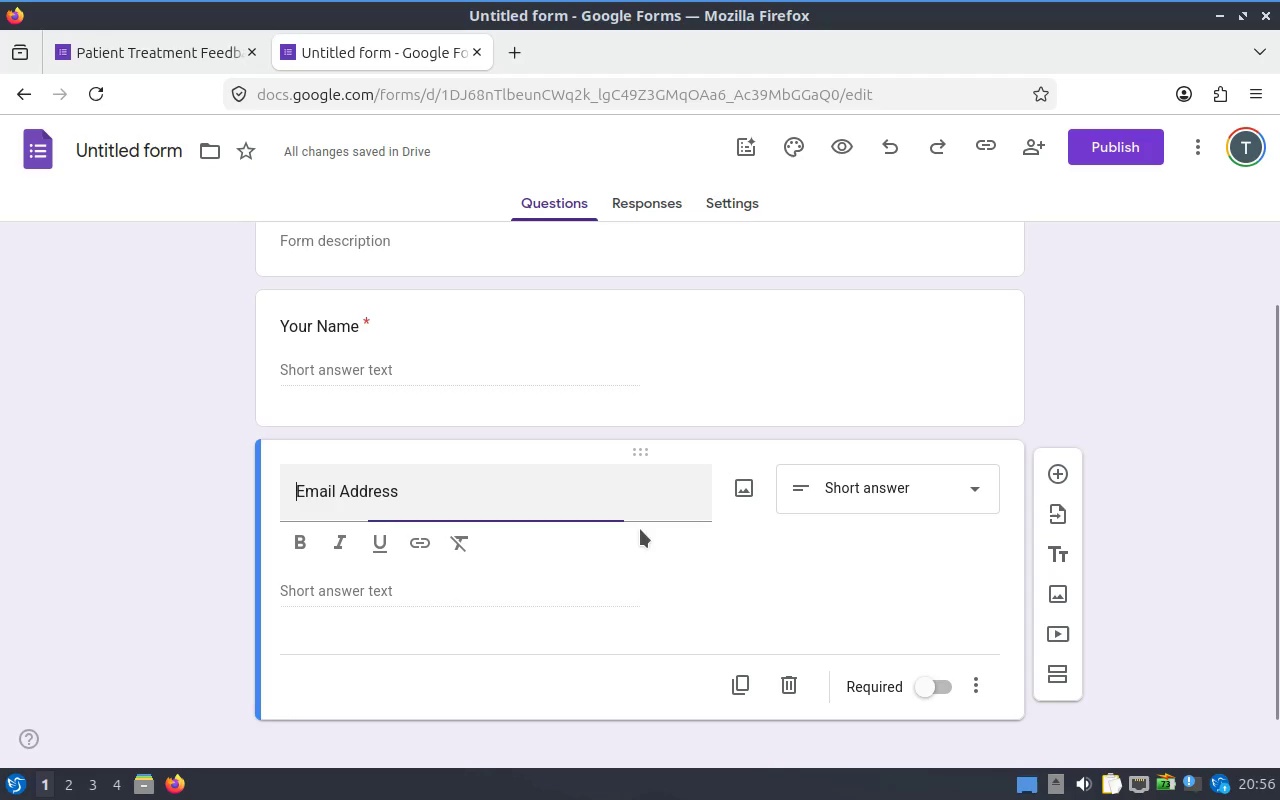 
left_click([640, 529])
 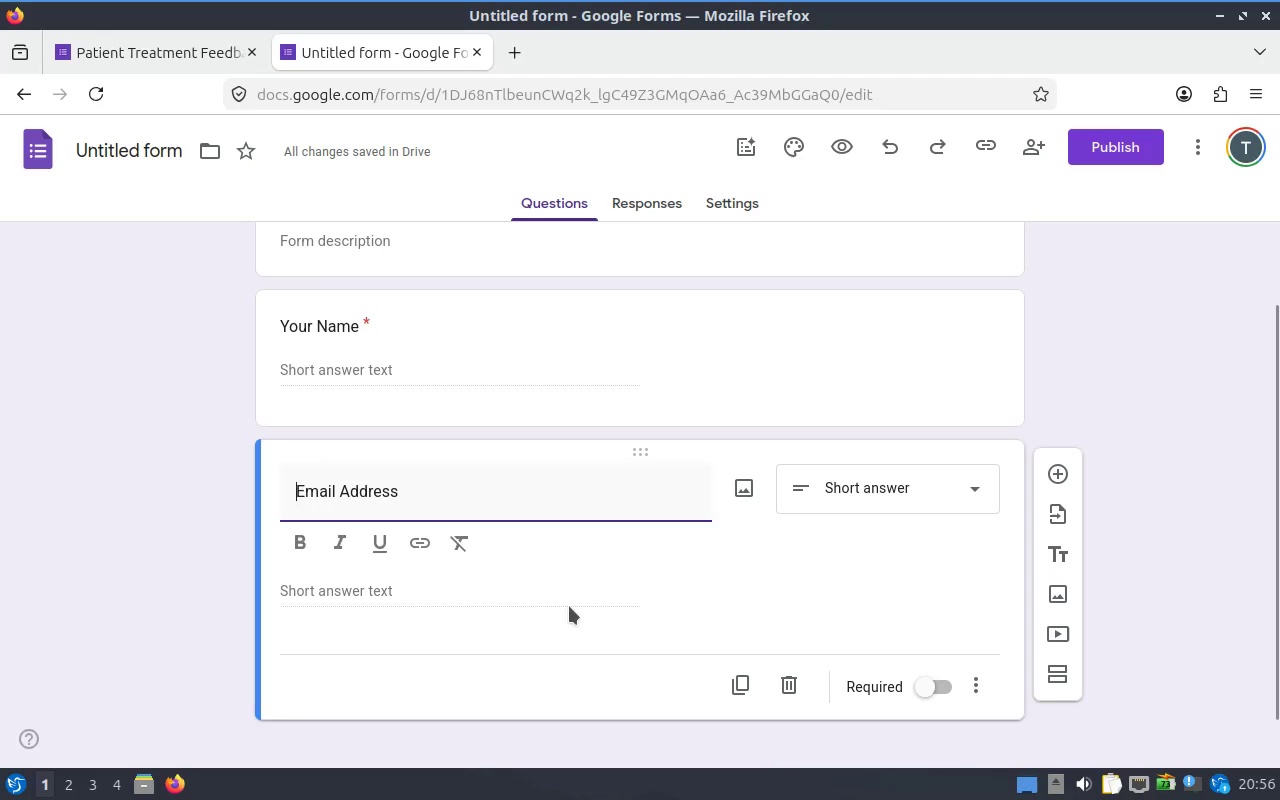 
left_click([569, 606])
 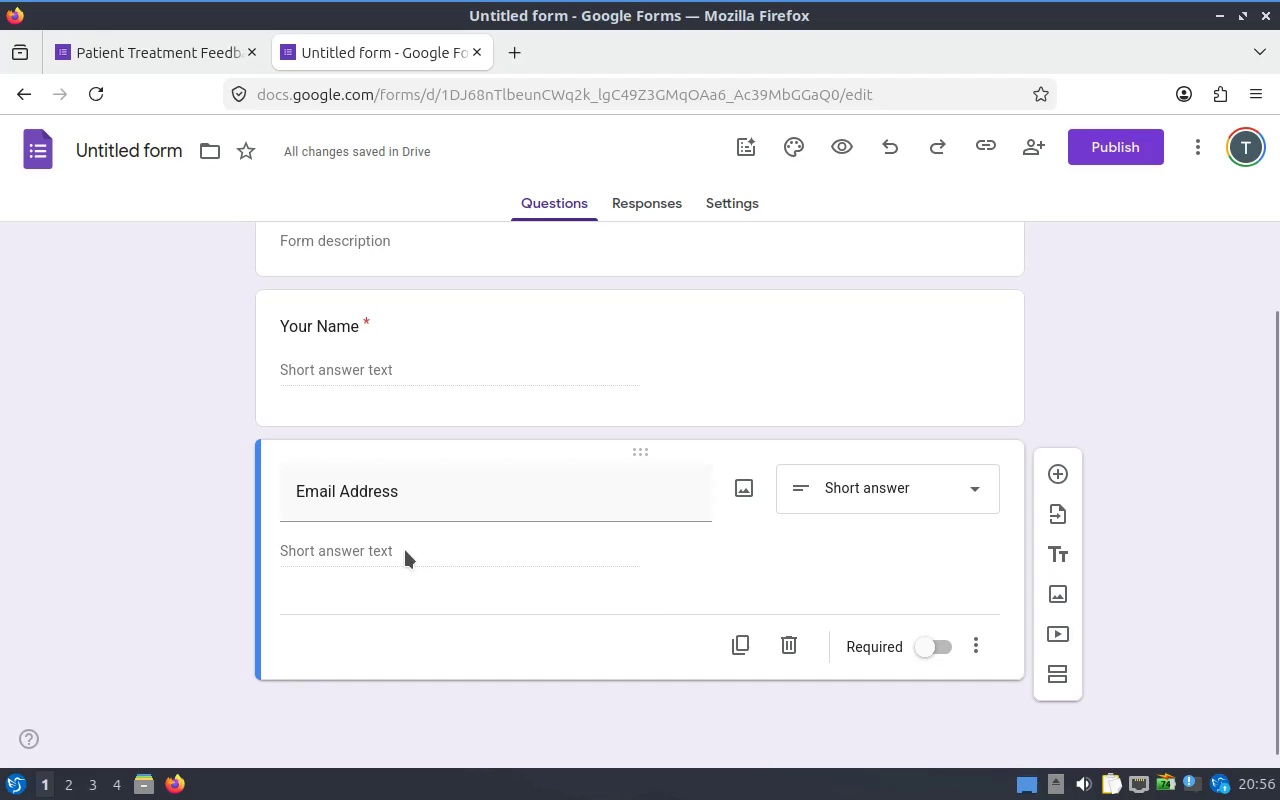 
left_click([405, 550])
 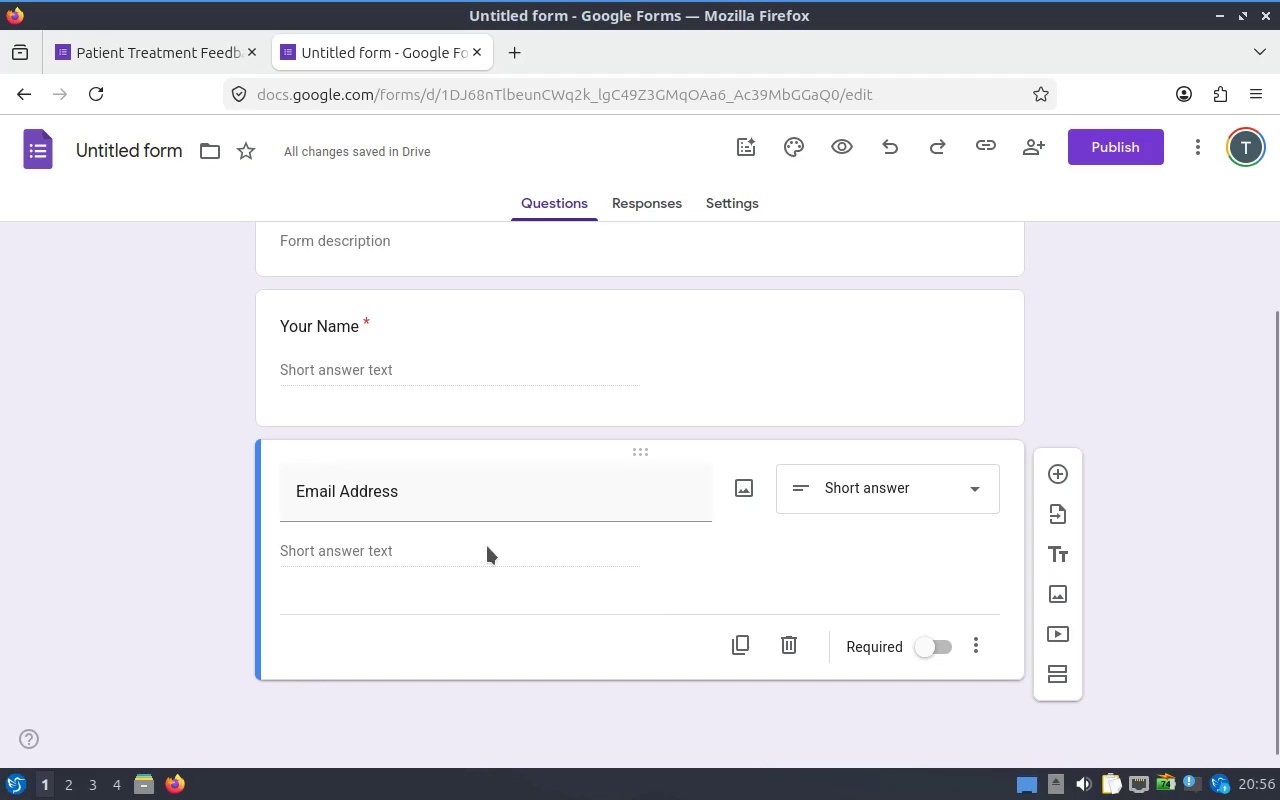 
left_click_drag(start_coordinate=[385, 541], to_coordinate=[390, 547])
 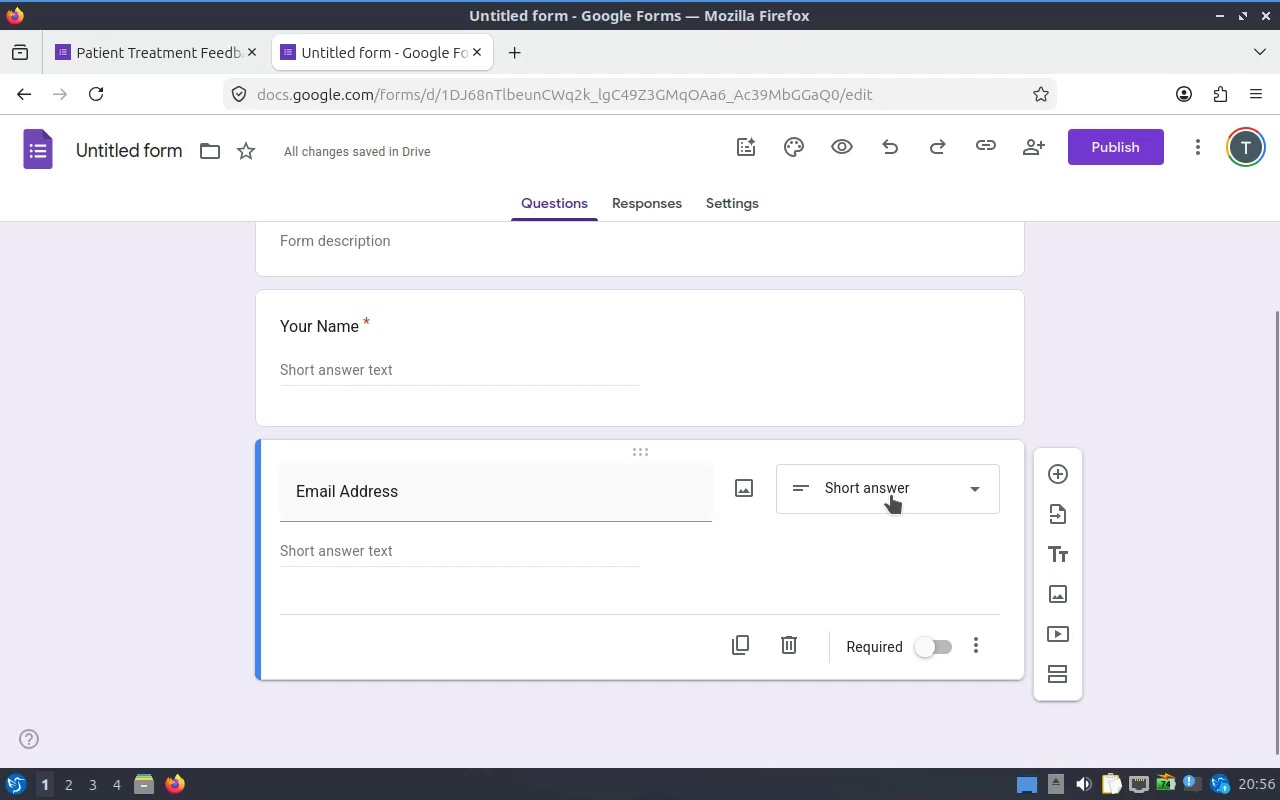 
left_click([891, 495])
 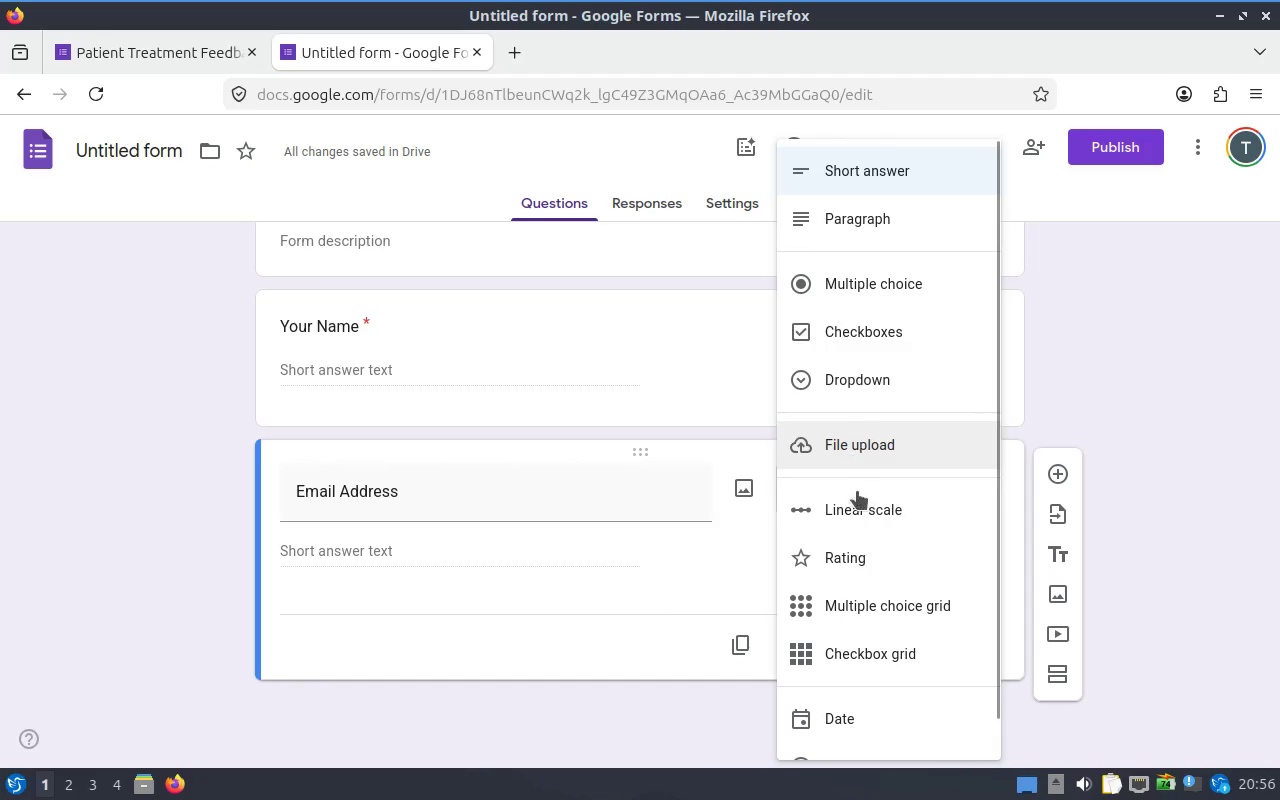 
scroll: coordinate [885, 697], scroll_direction: down, amount: 3.0
 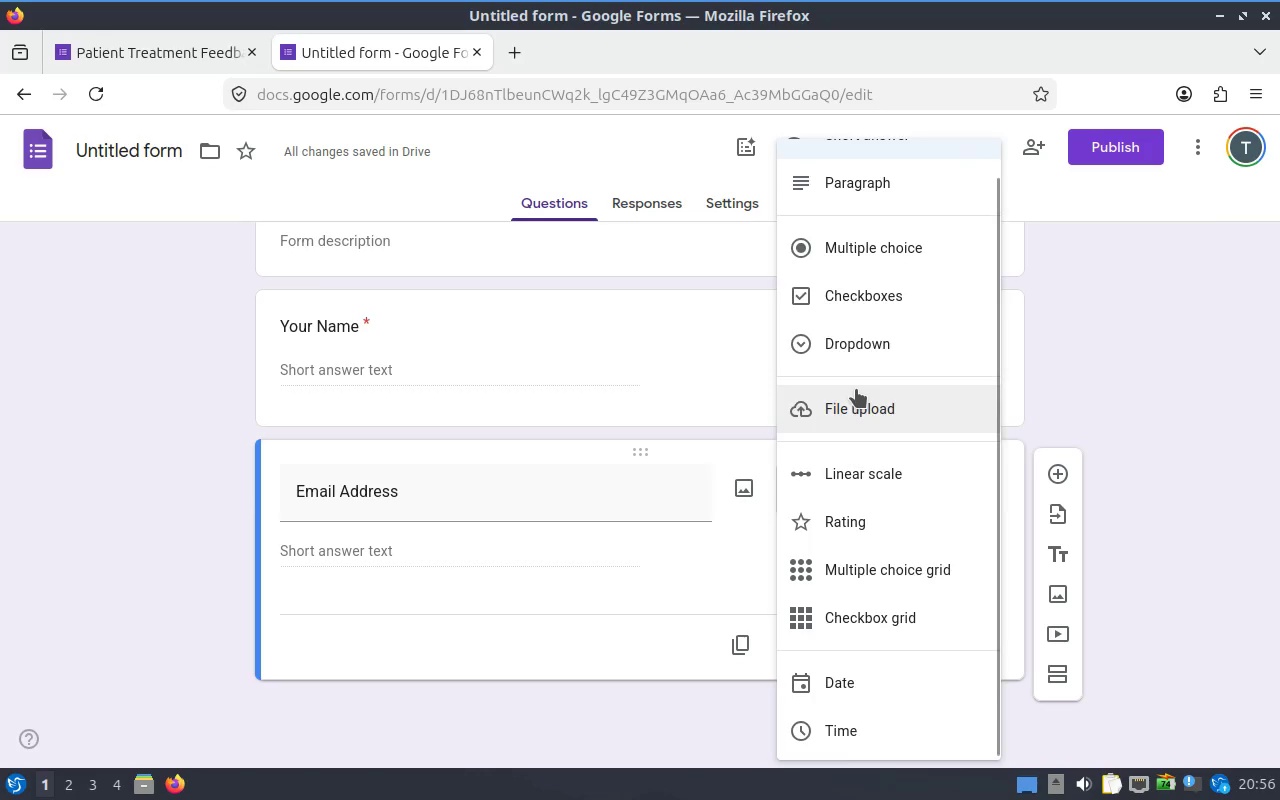 
scroll: coordinate [856, 389], scroll_direction: up, amount: 3.0
 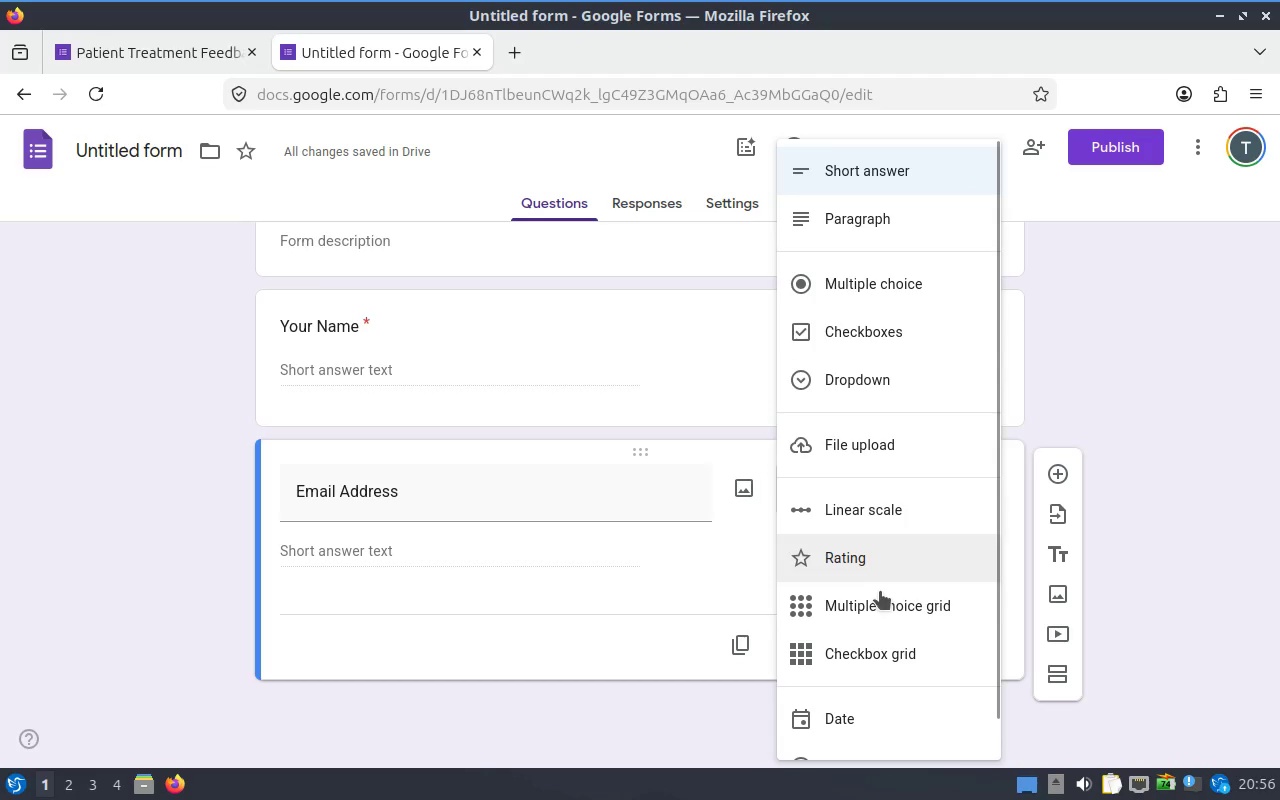 
scroll: coordinate [883, 656], scroll_direction: down, amount: 3.0
 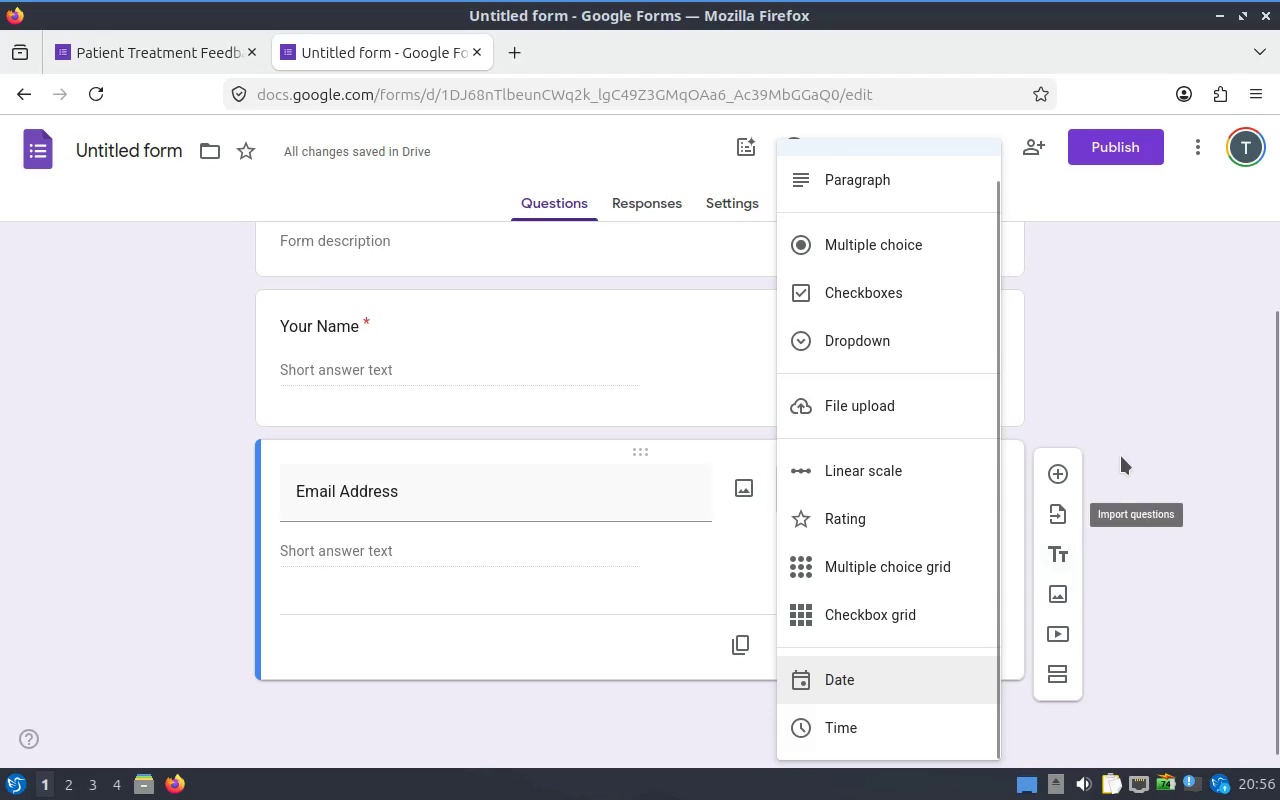 
left_click([1121, 456])
 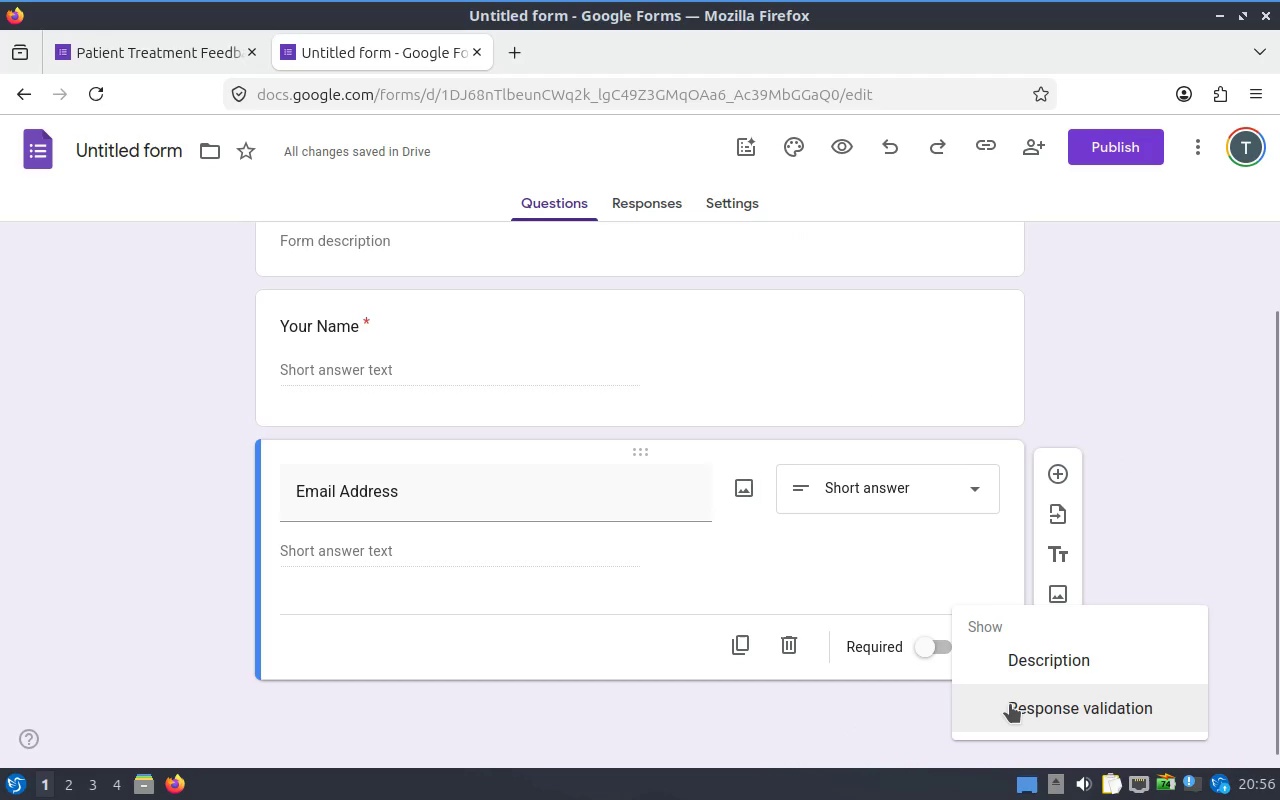 
left_click([1010, 702])
 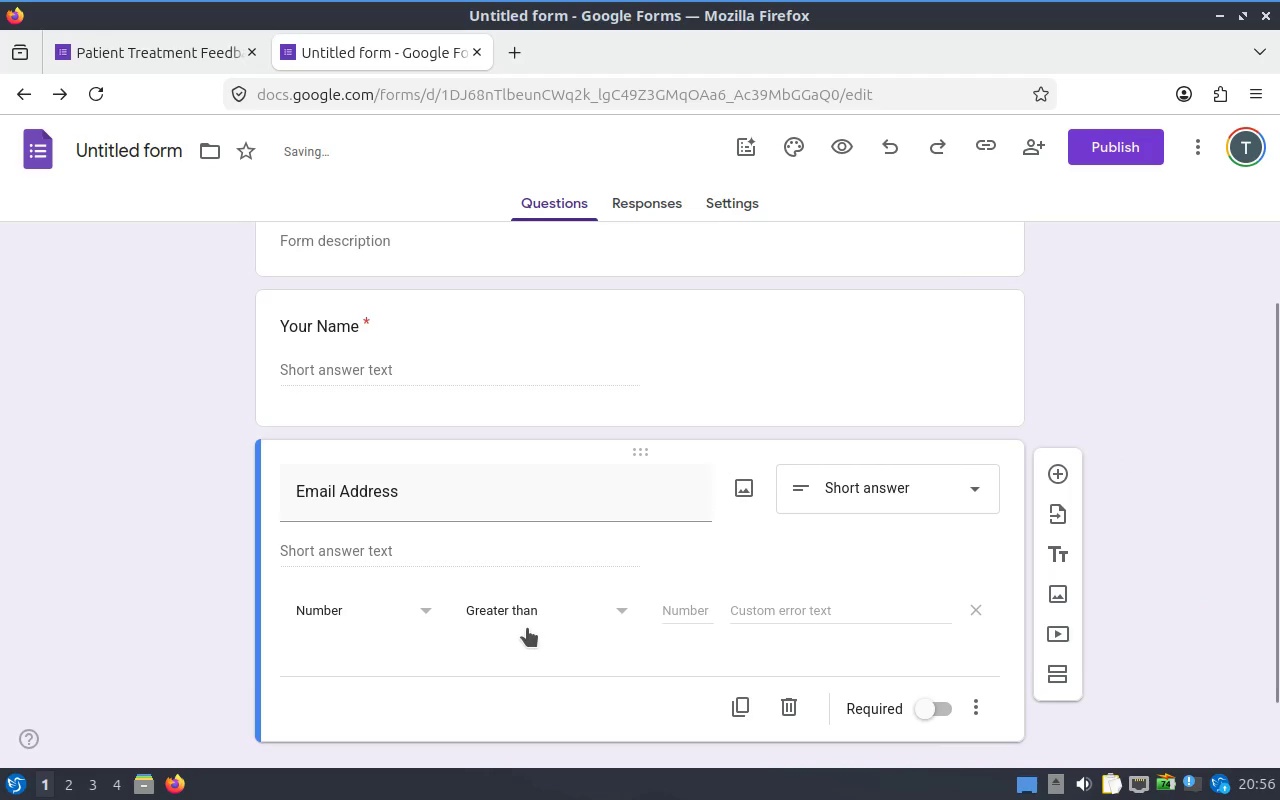 
scroll: coordinate [528, 628], scroll_direction: down, amount: 1.0
 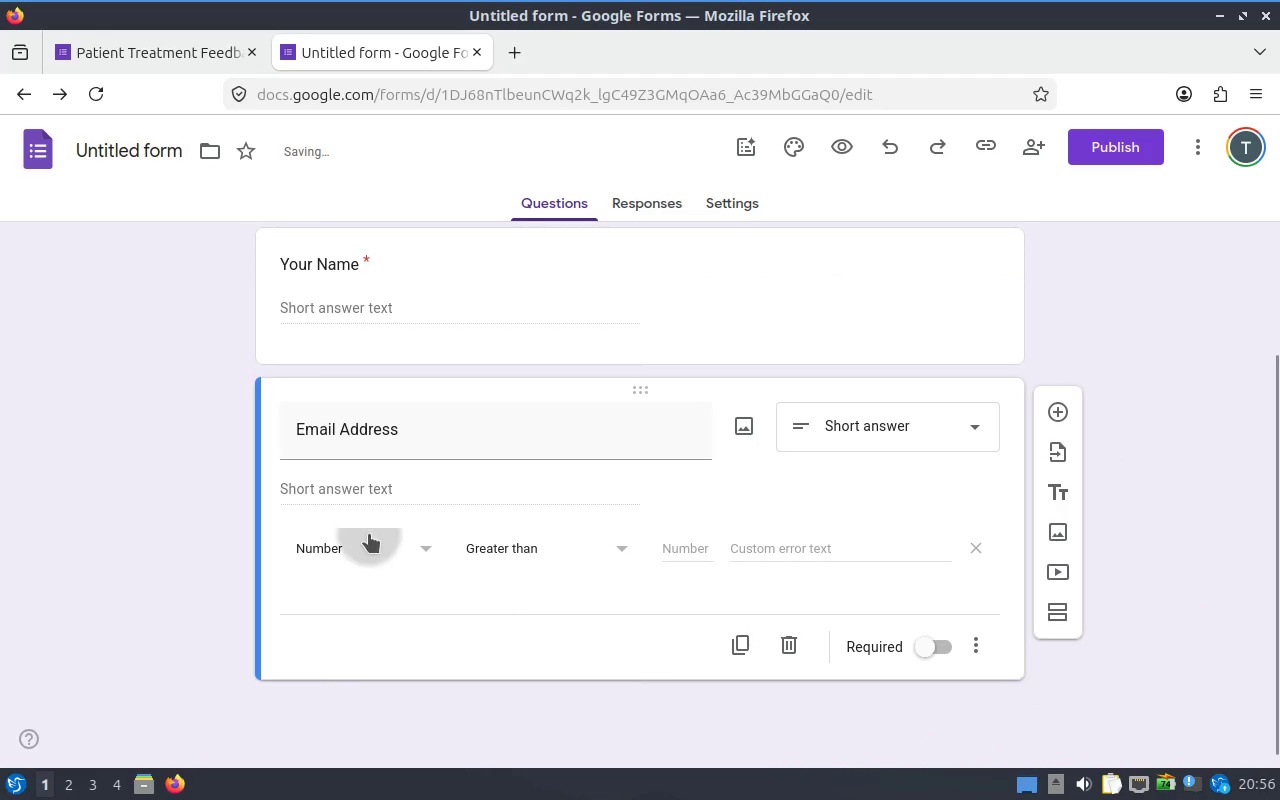 
left_click([369, 534])
 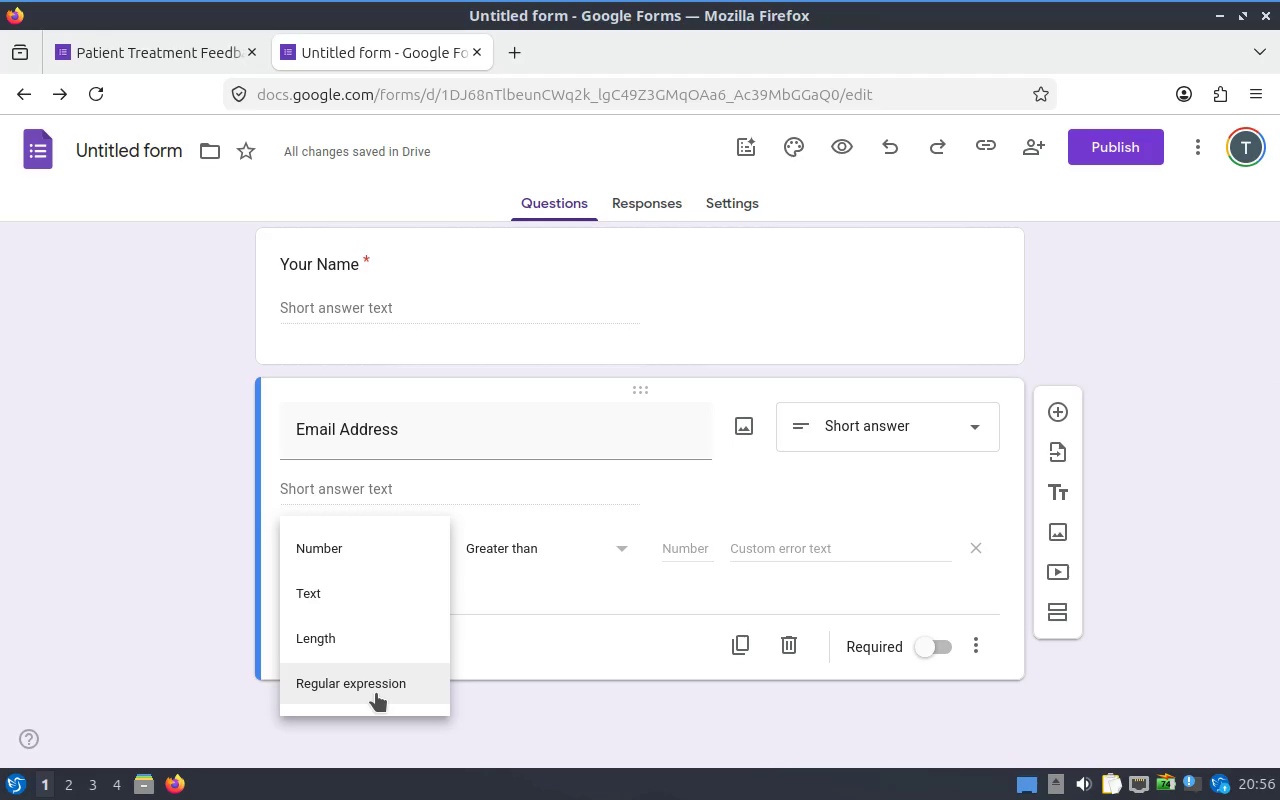 
left_click([376, 693])
 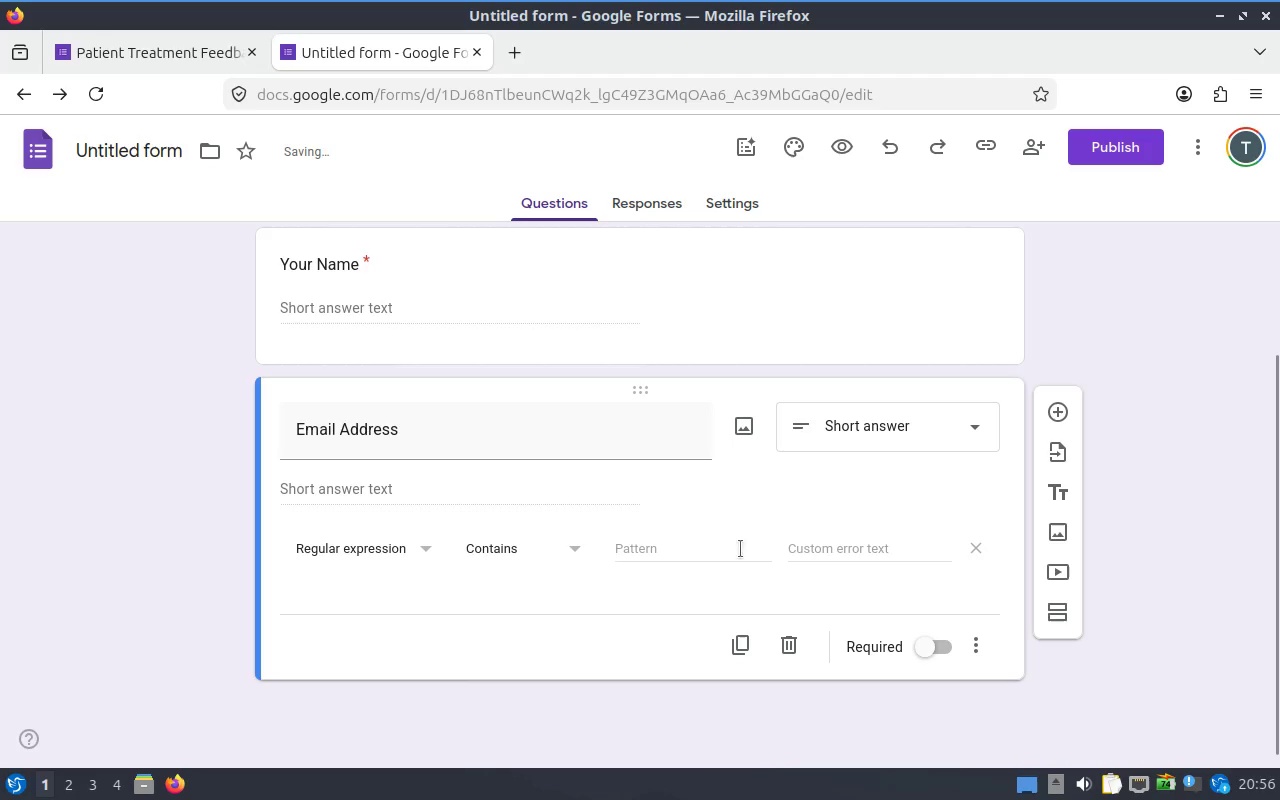 
left_click([726, 550])
 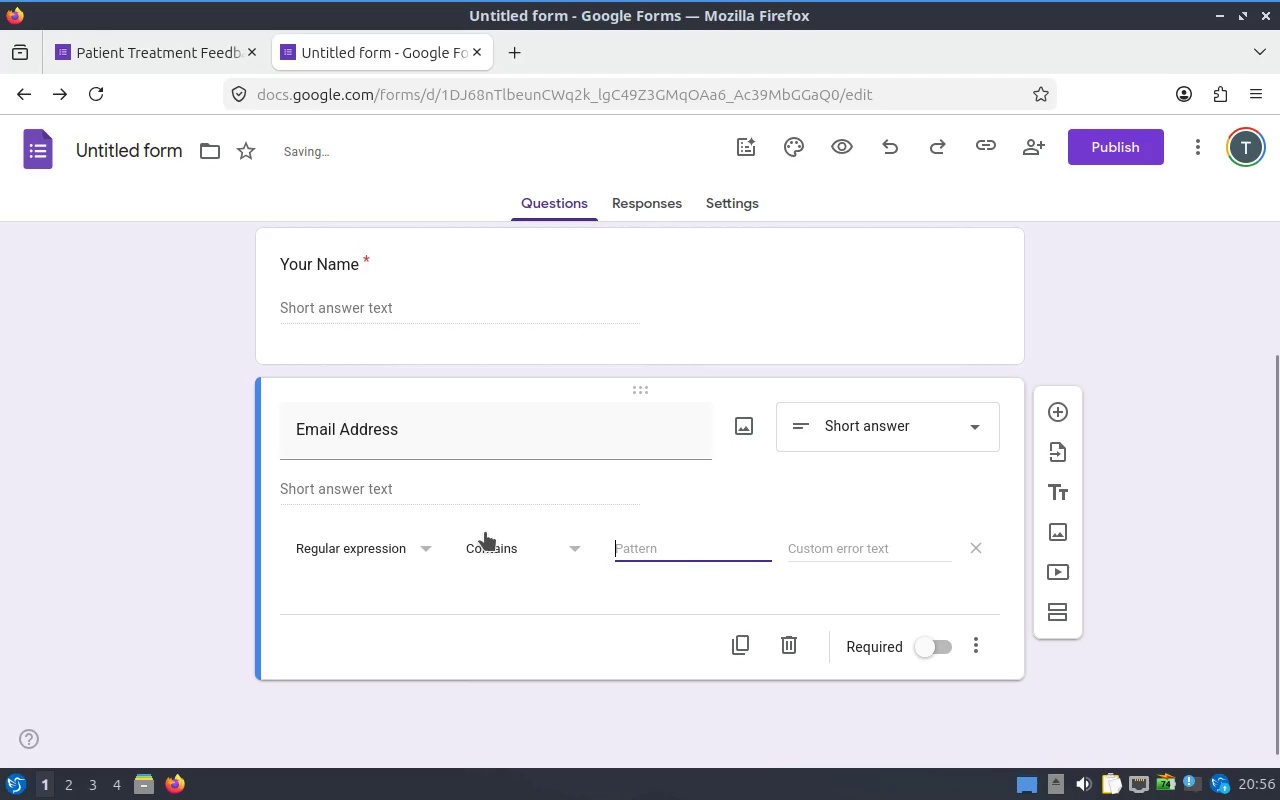 
left_click([485, 532])
 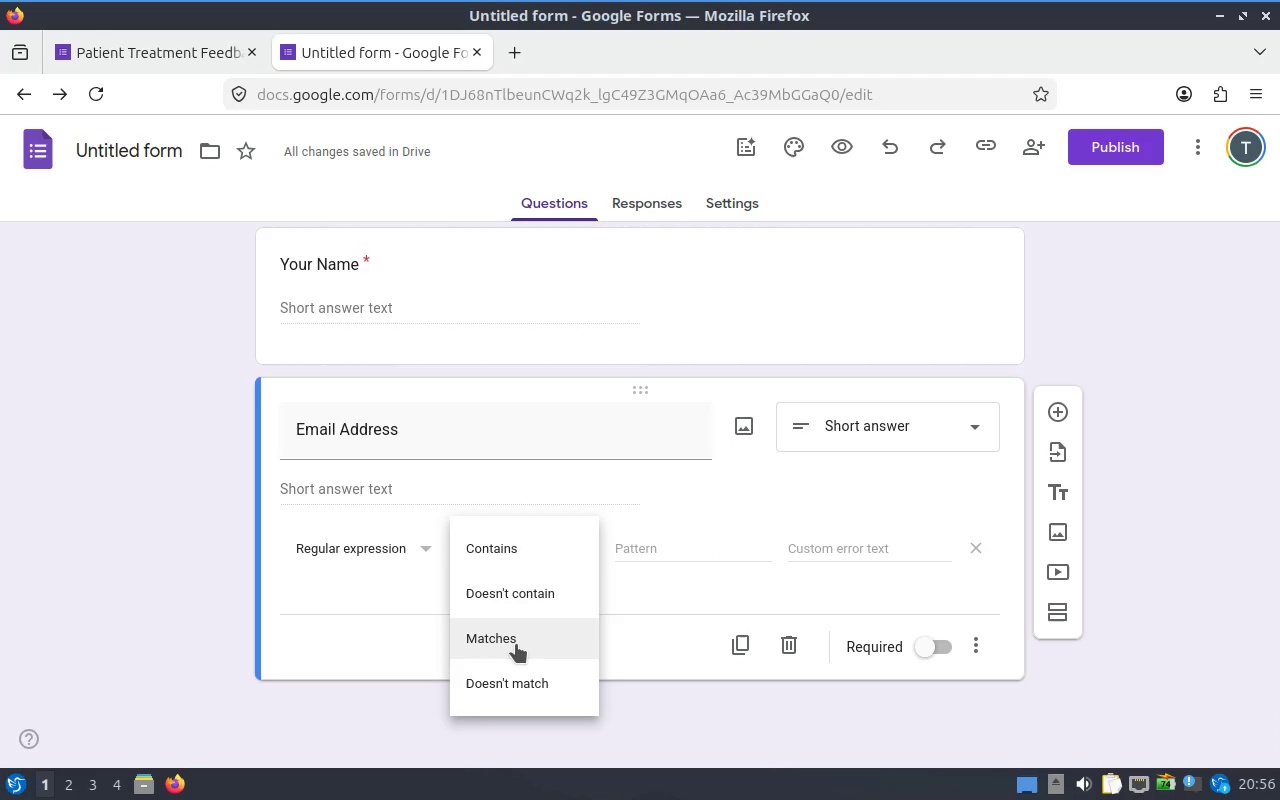 
left_click([516, 644])
 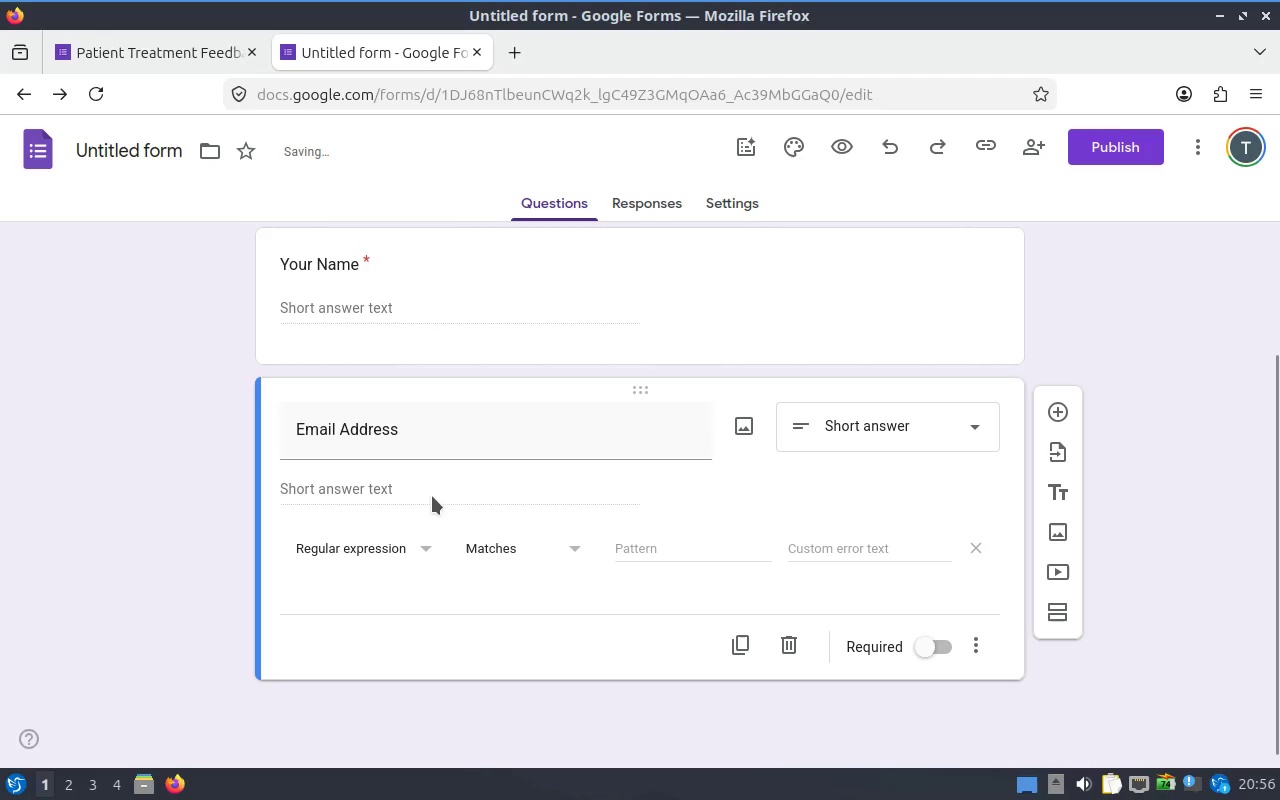 
left_click([380, 545])
 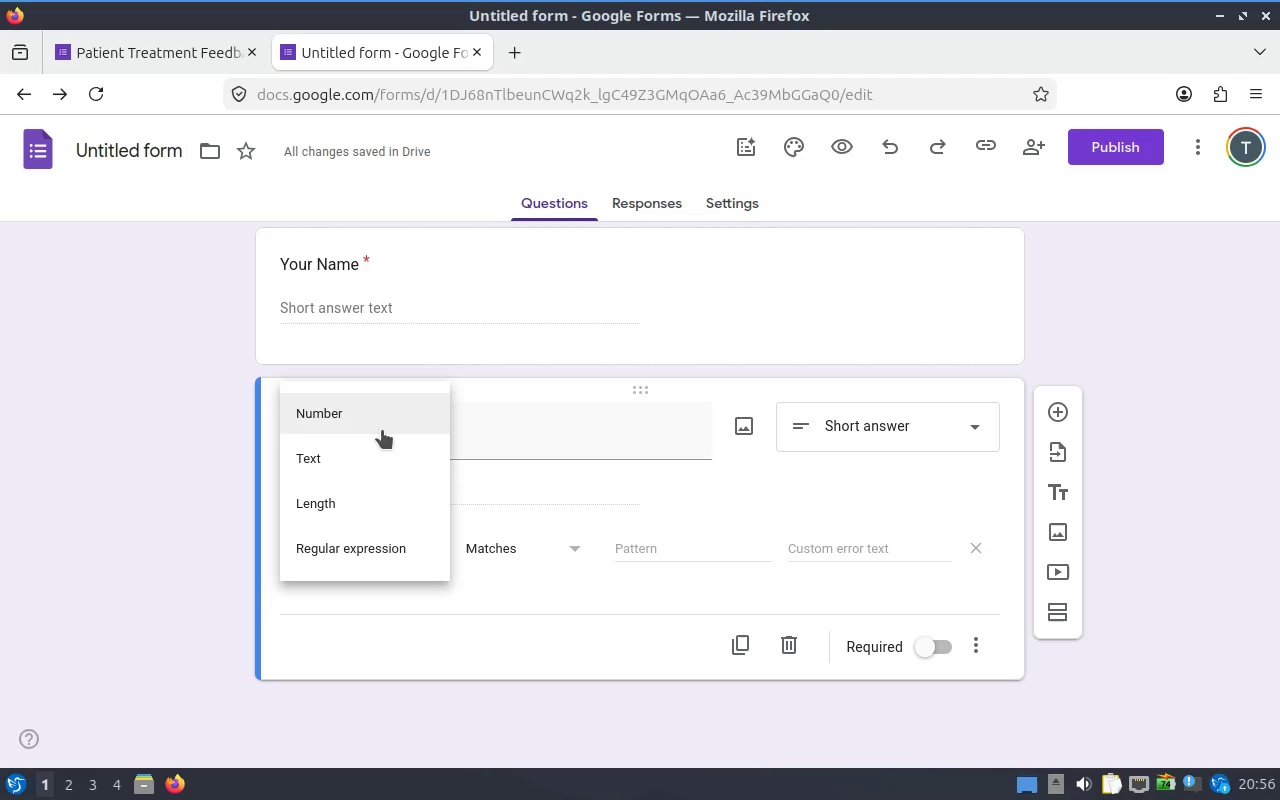 
left_click([375, 447])
 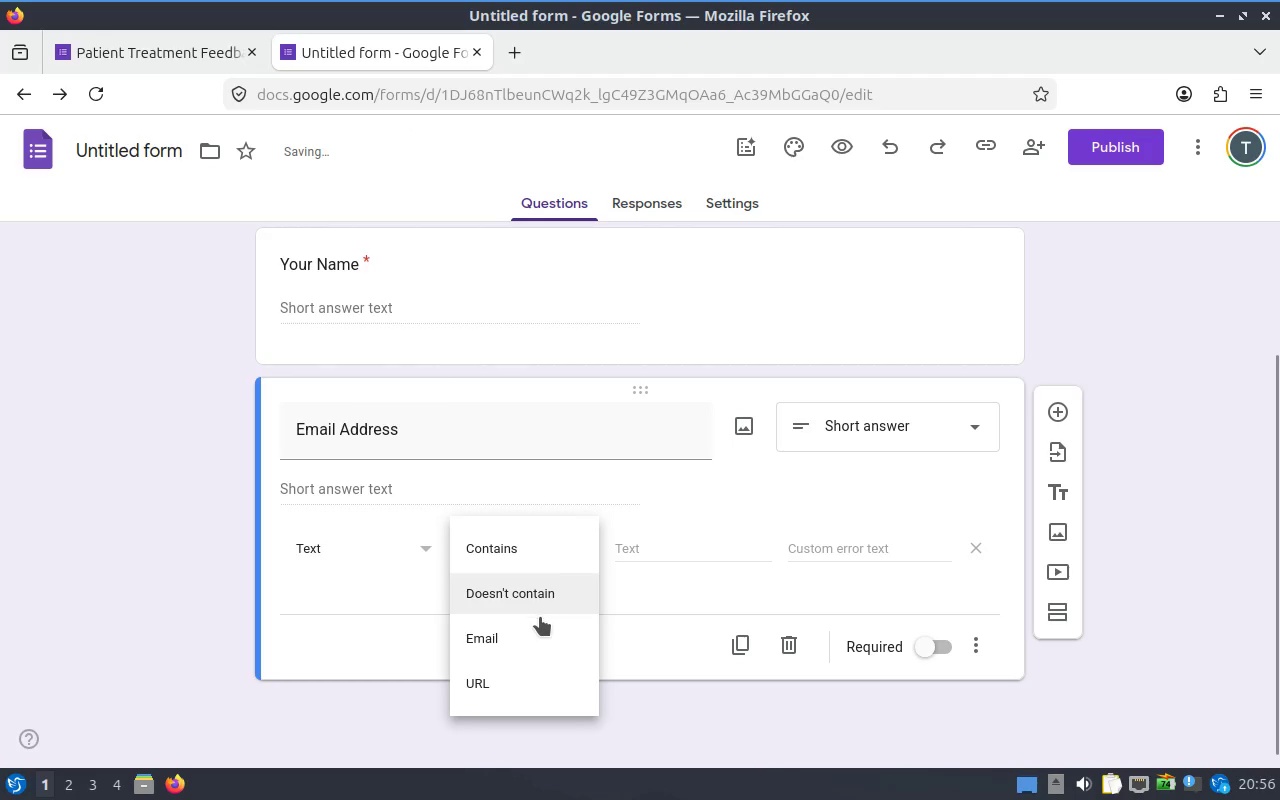 
left_click([532, 625])
 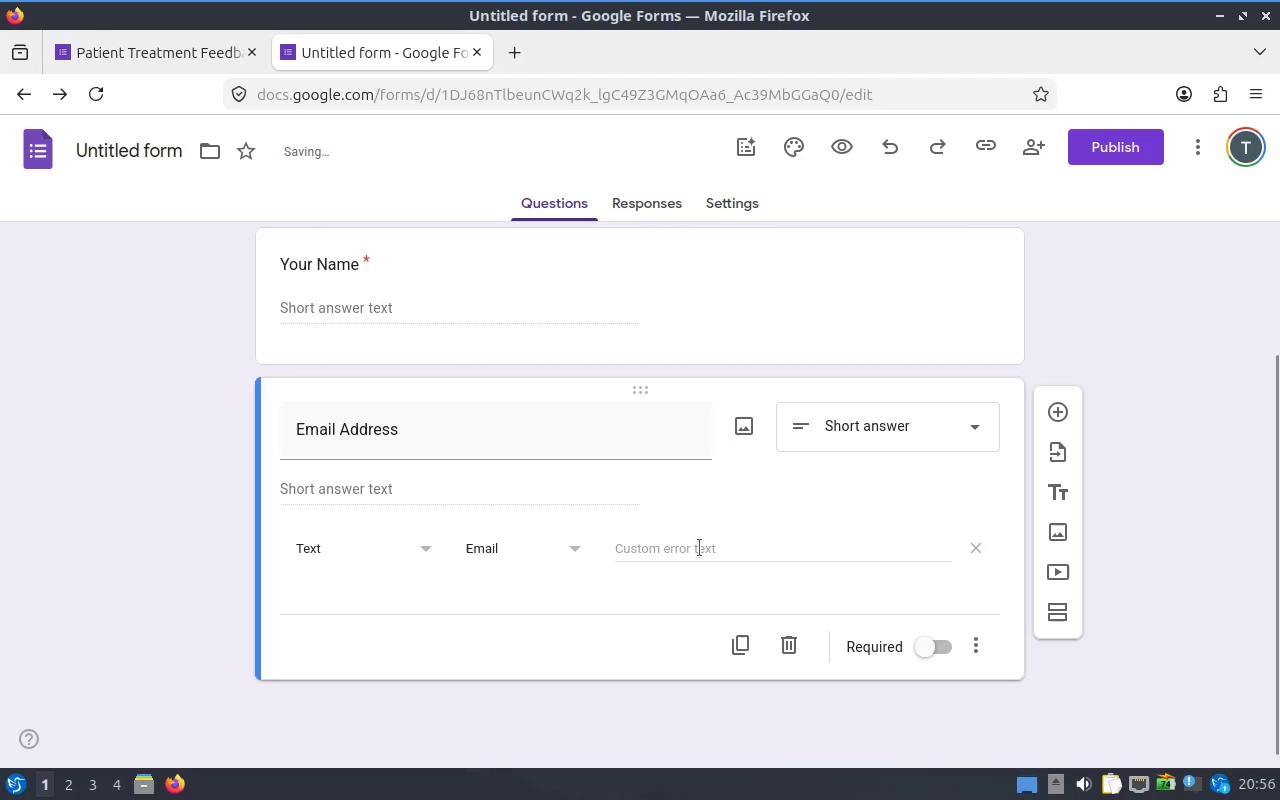 
left_click([699, 548])
 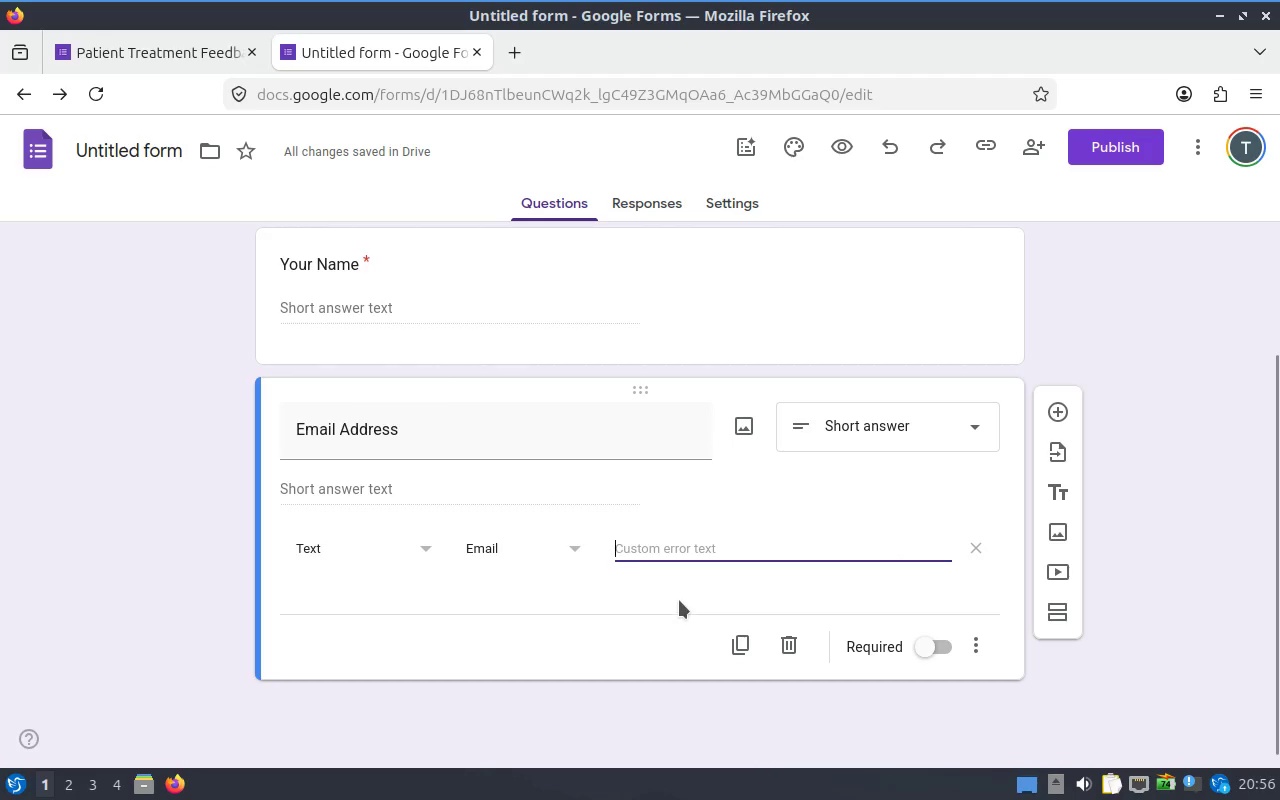 
type(Please en)
key(Backspace)
key(Backspace)
type(Enter Correct Email Address)
 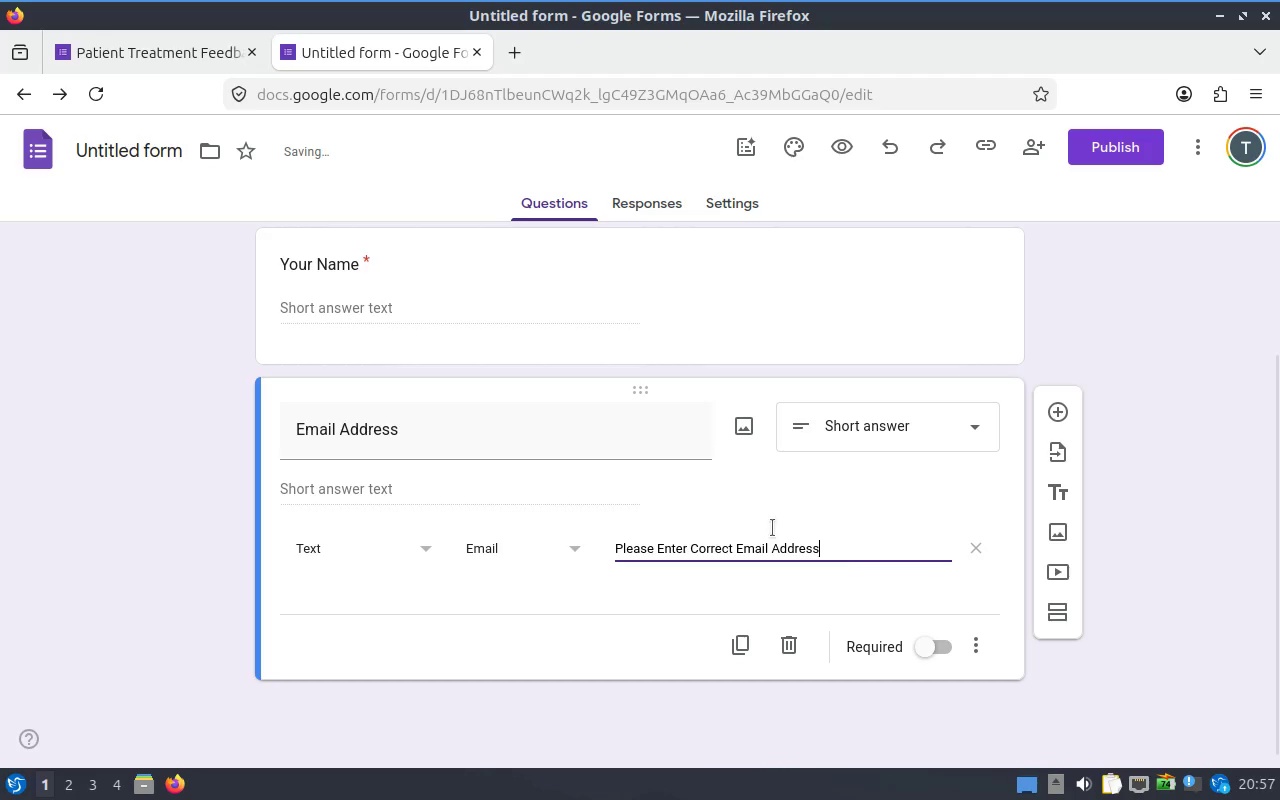 
left_click([969, 495])
 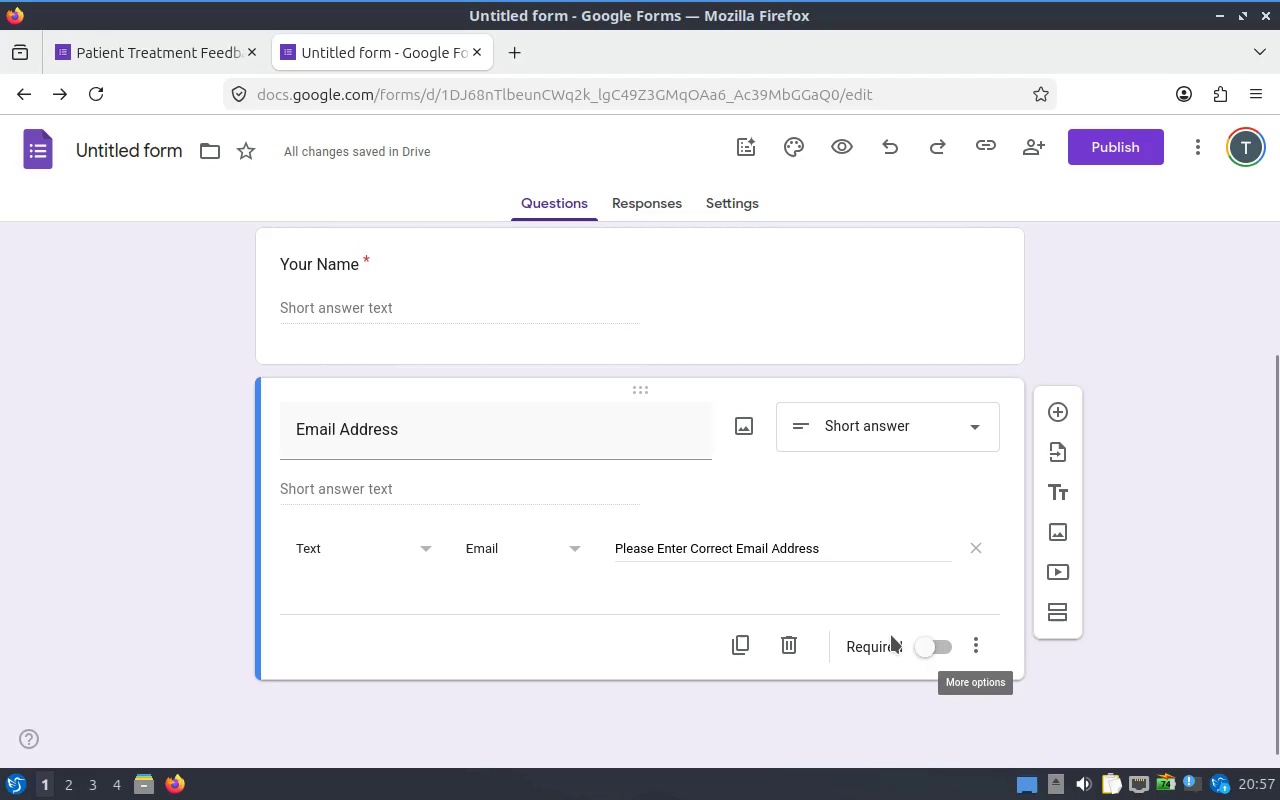 
left_click([925, 637])
 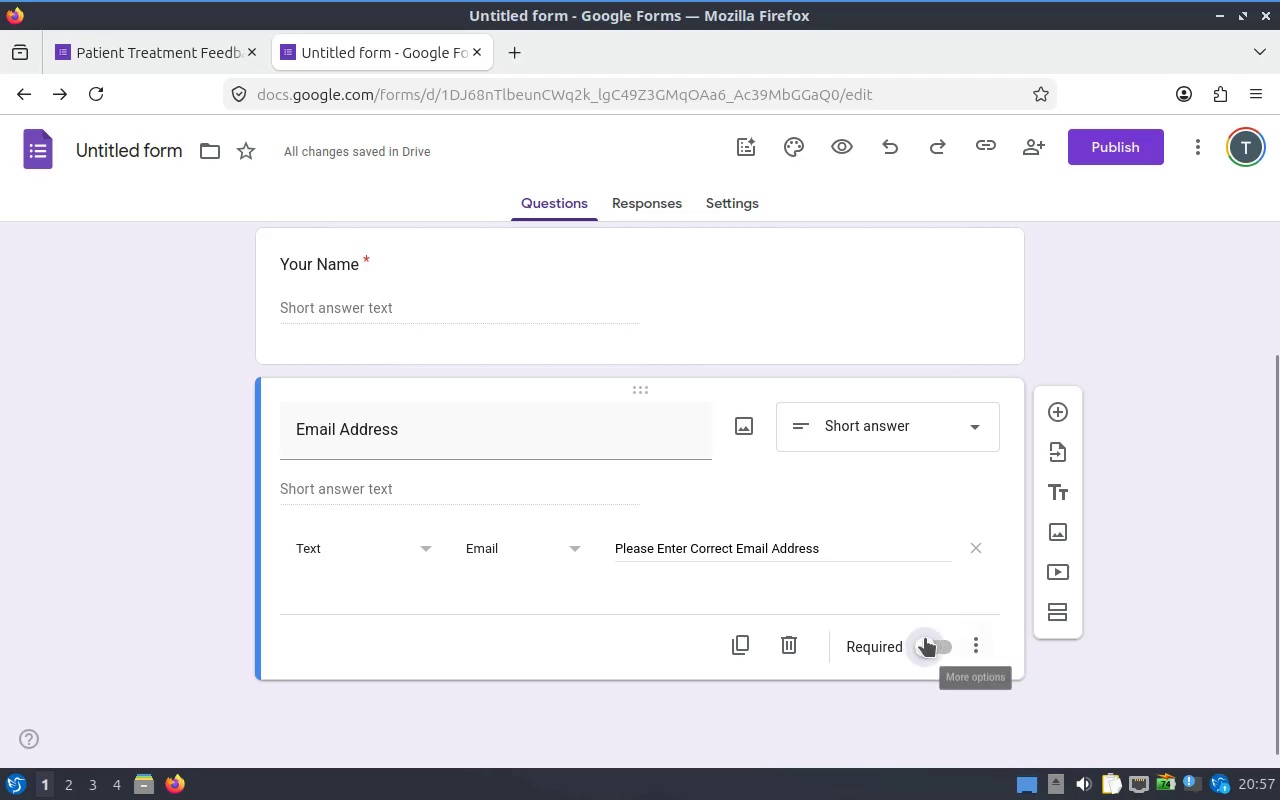 
left_click([925, 638])
 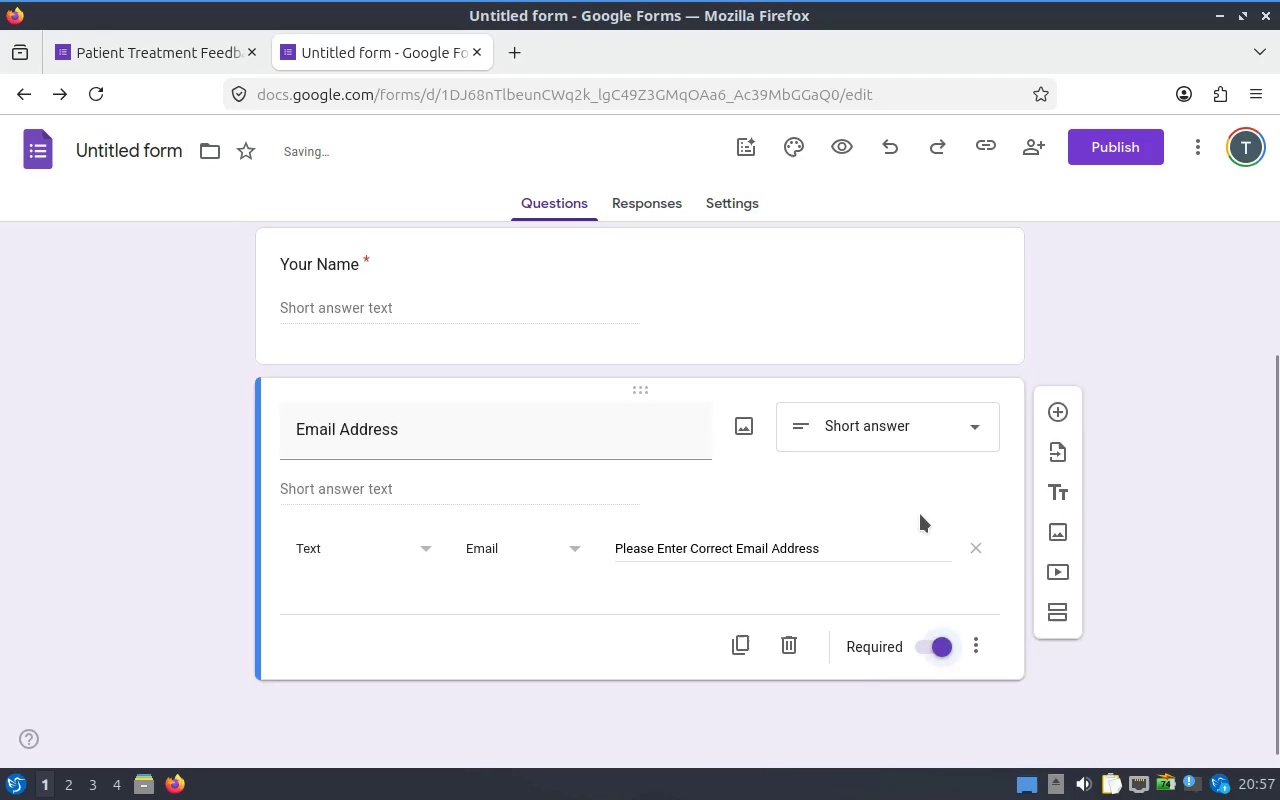 
scroll: coordinate [919, 488], scroll_direction: up, amount: 4.0
 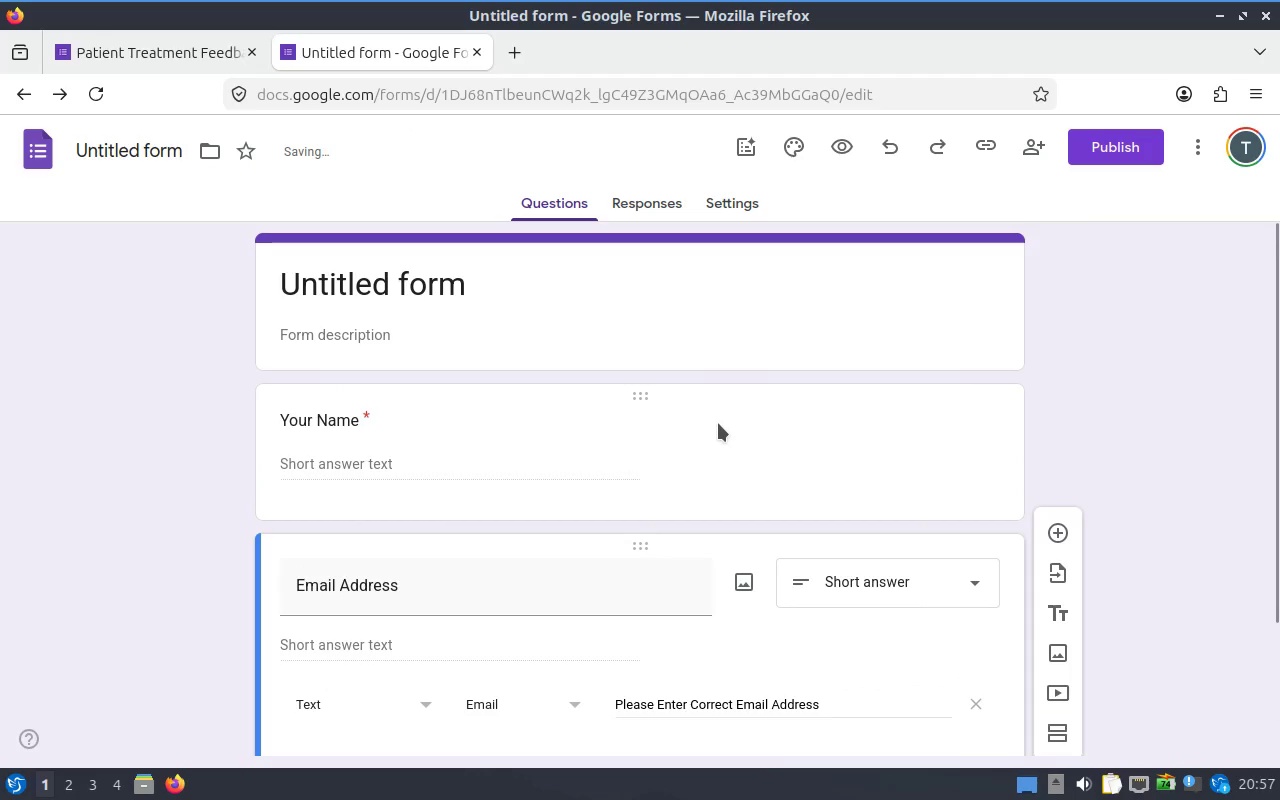 
left_click([719, 423])
 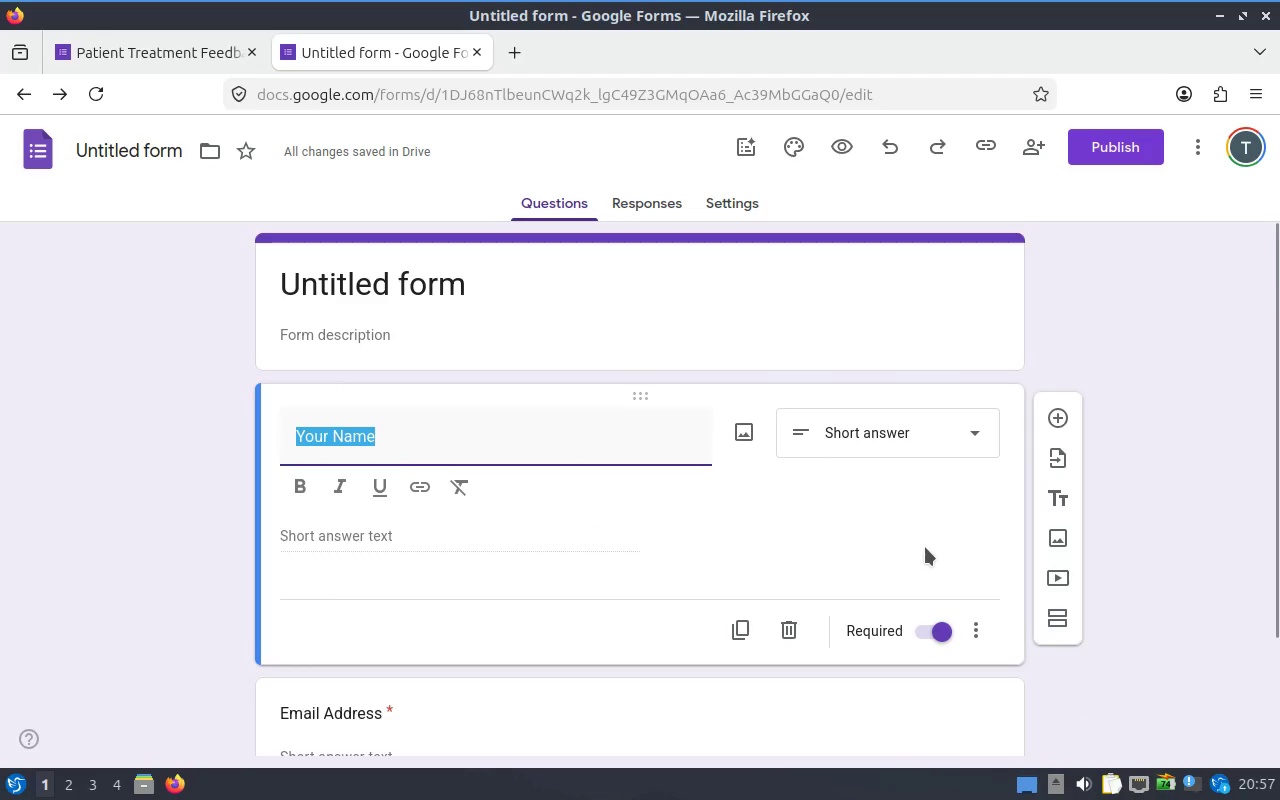 
scroll: coordinate [925, 547], scroll_direction: down, amount: 5.0
 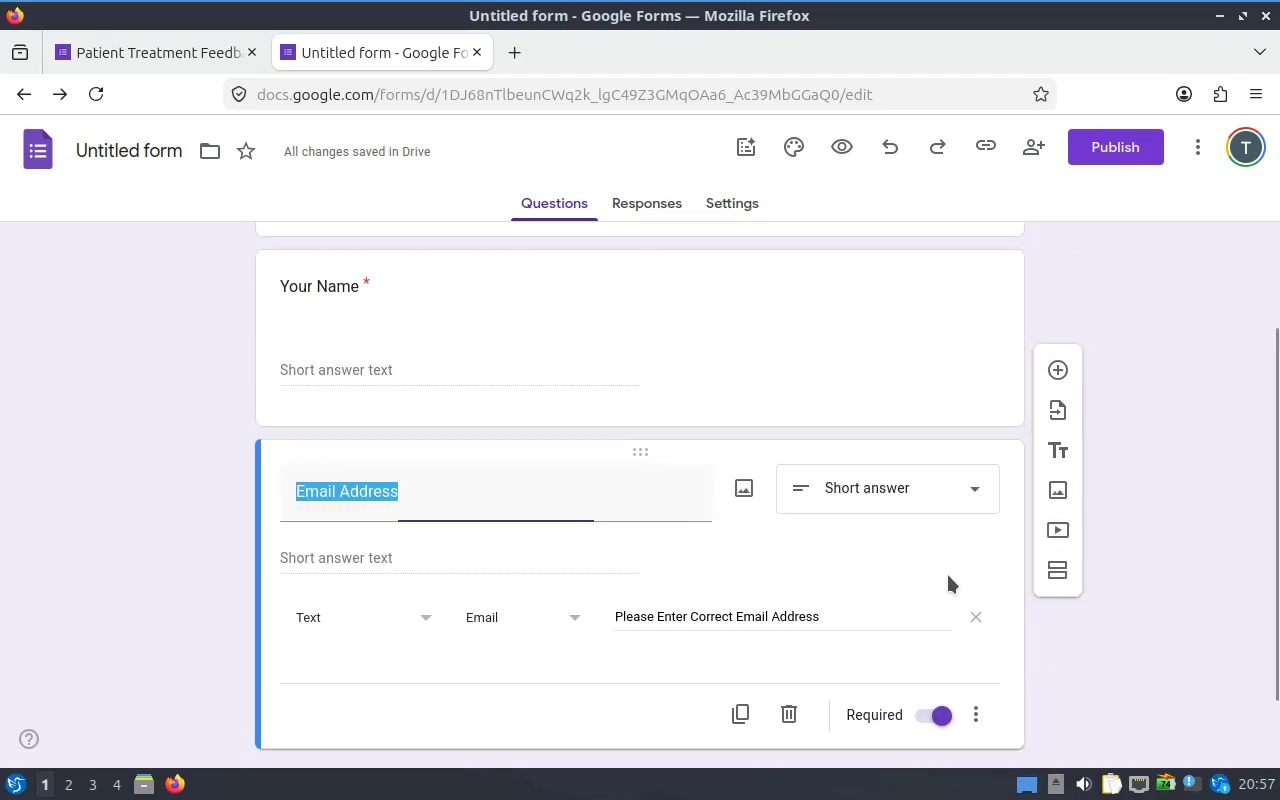 
left_click([948, 575])
 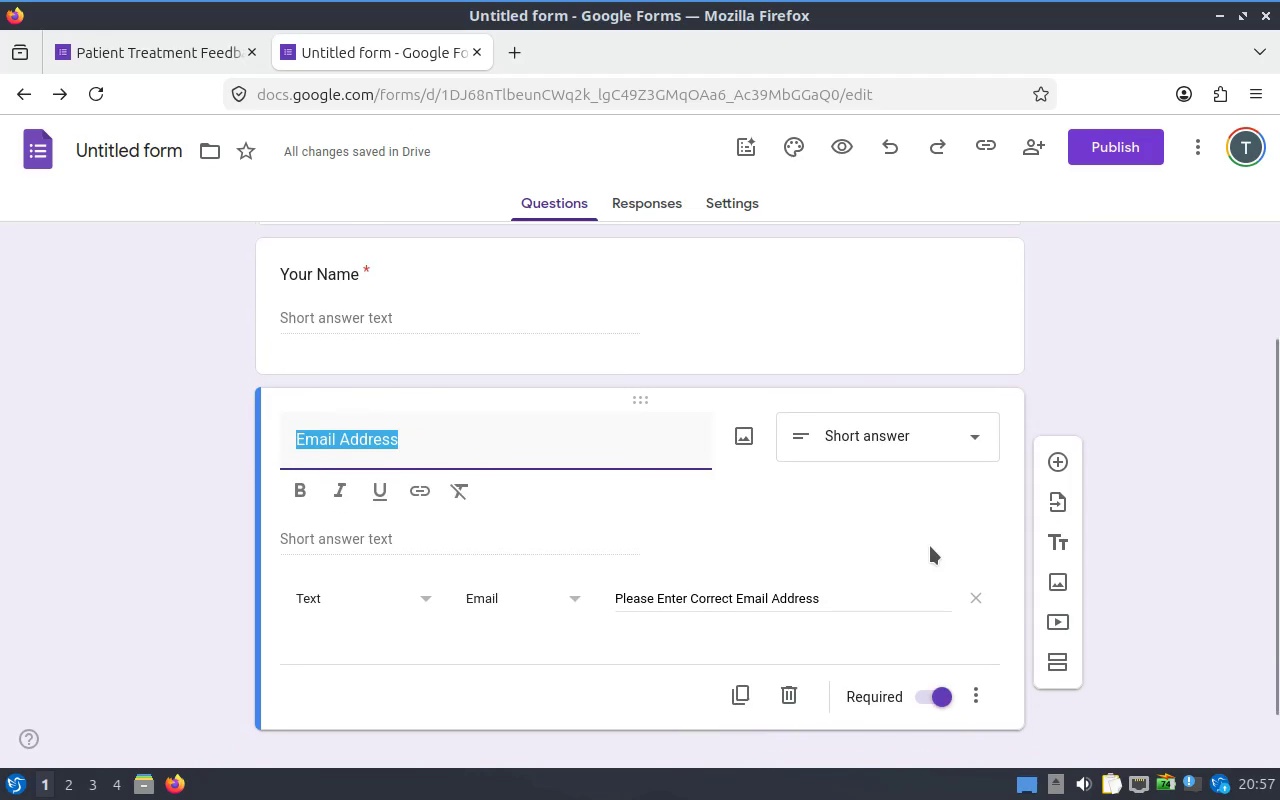 
scroll: coordinate [930, 546], scroll_direction: down, amount: 3.0
 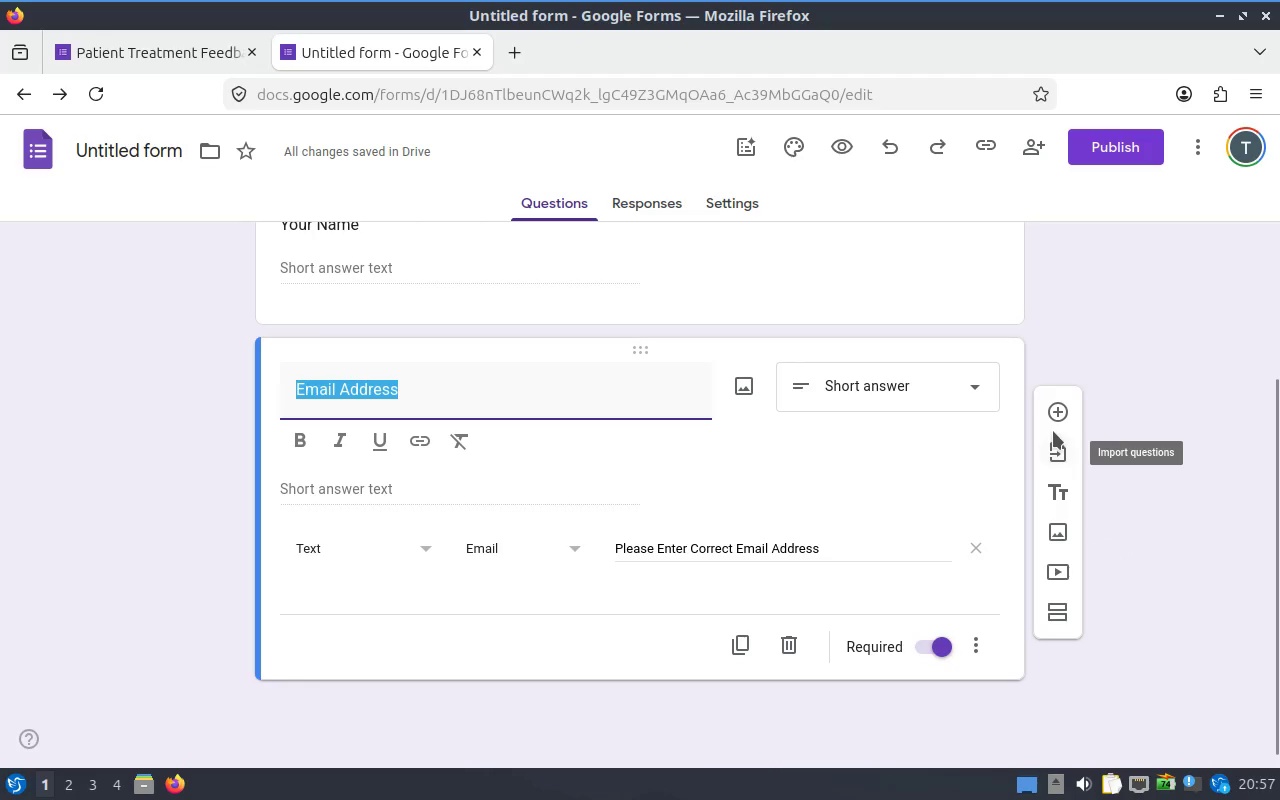 
left_click([1050, 399])
 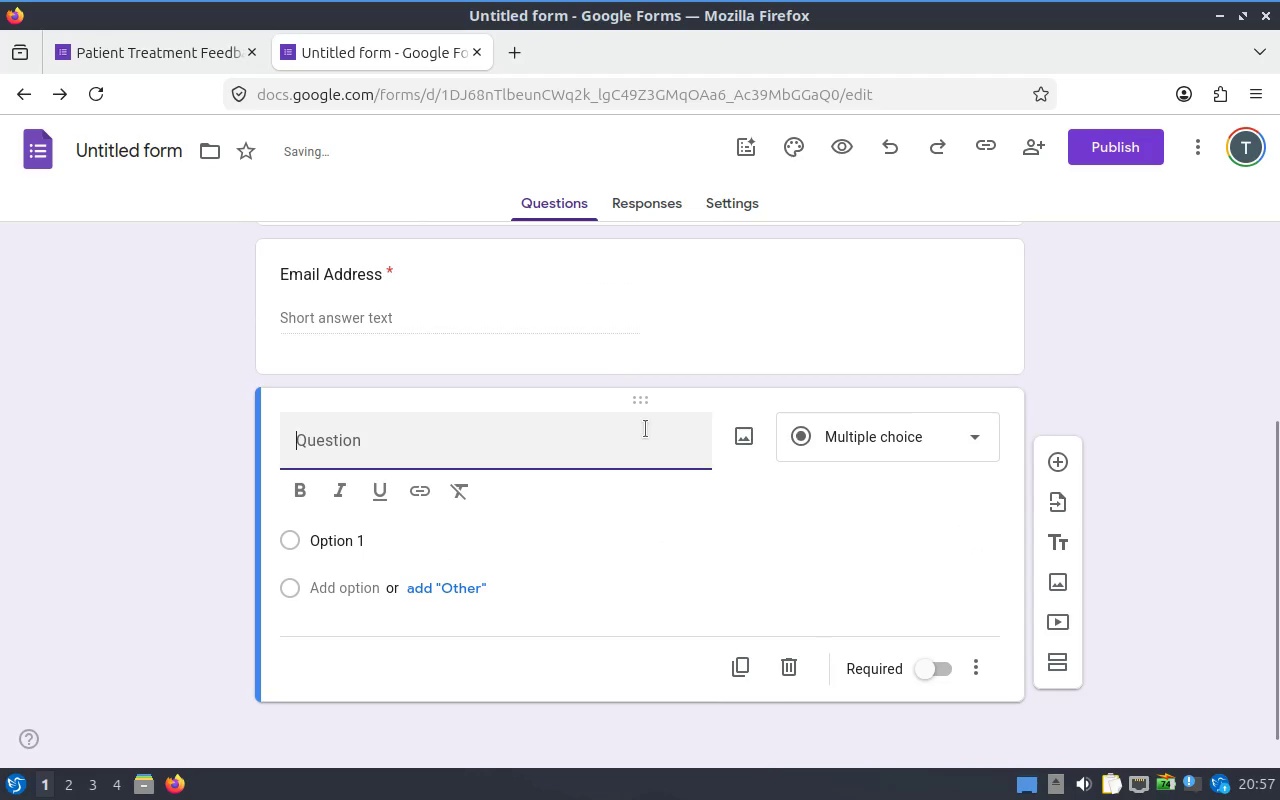 
scroll: coordinate [645, 429], scroll_direction: up, amount: 4.0
 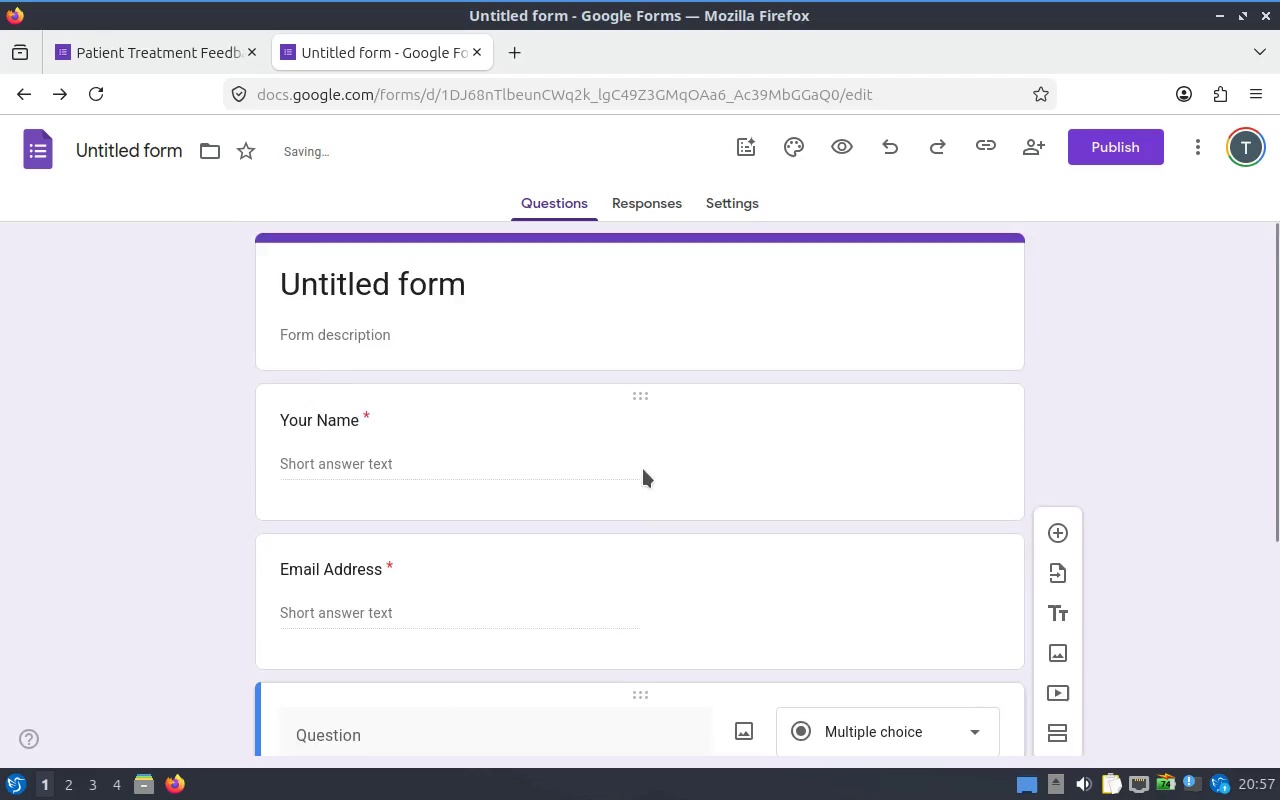 
scroll: coordinate [764, 413], scroll_direction: down, amount: 3.0
 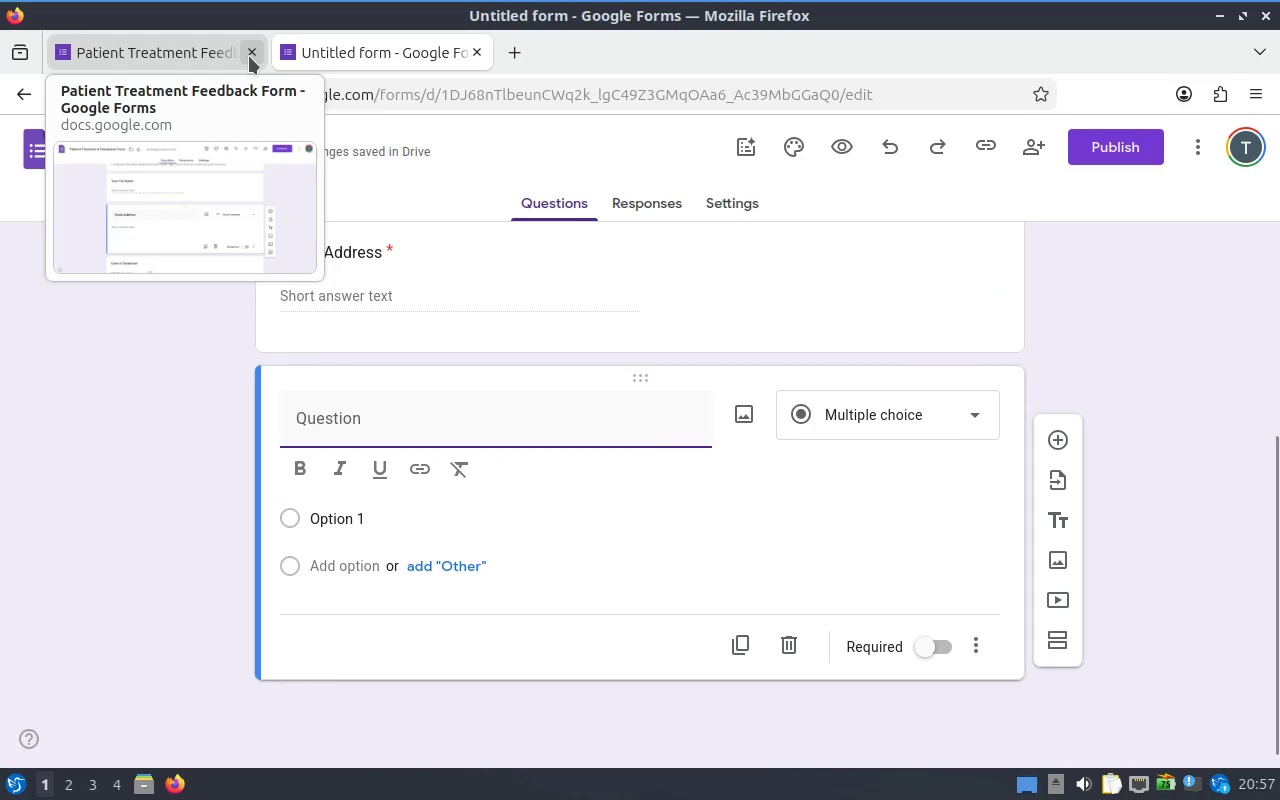 
left_click([249, 56])
 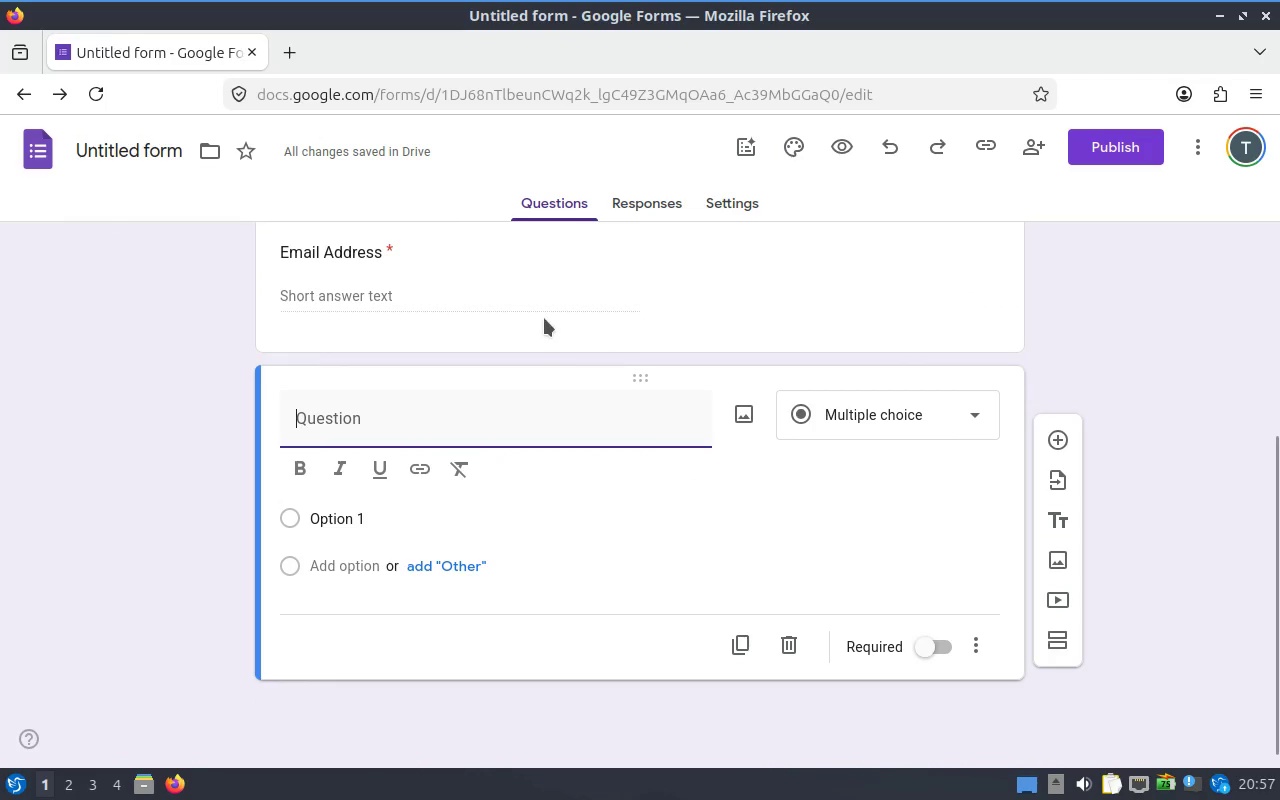 
scroll: coordinate [609, 366], scroll_direction: down, amount: 3.0
 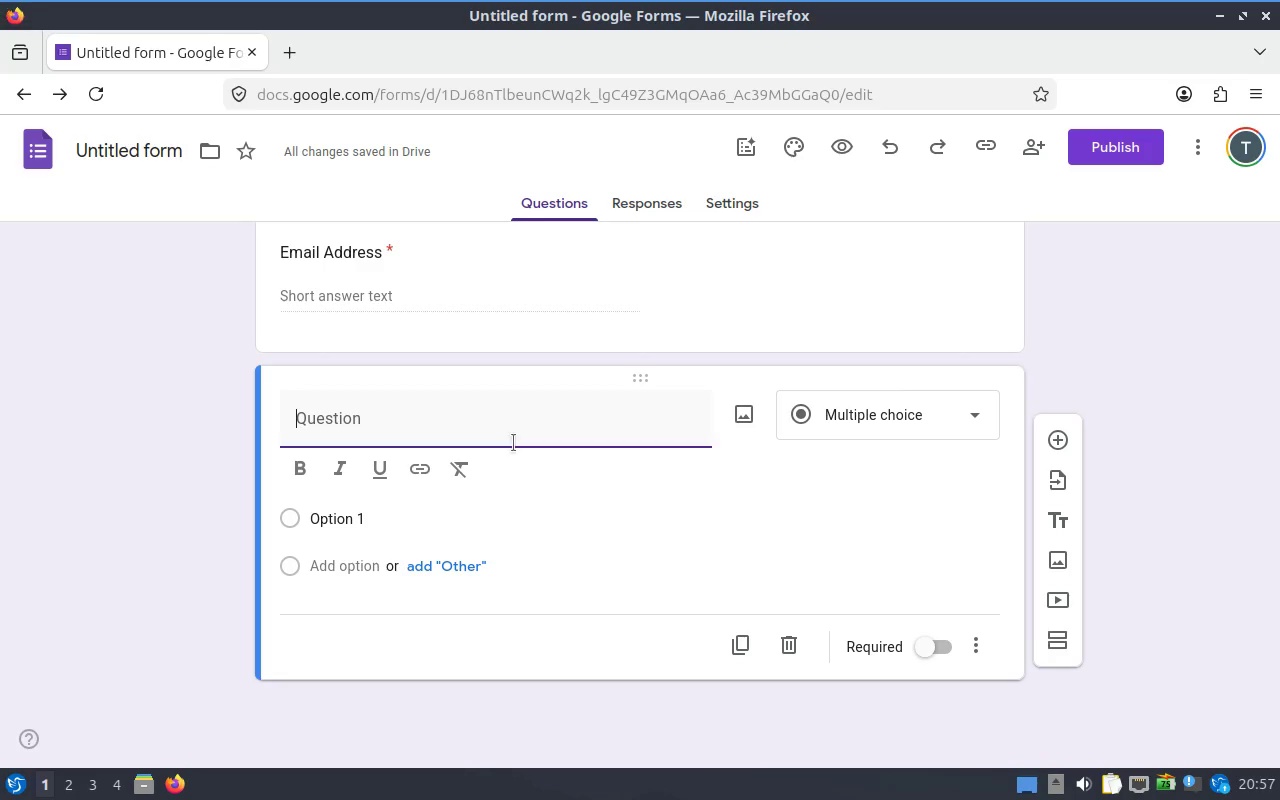 
wait(6.61)
 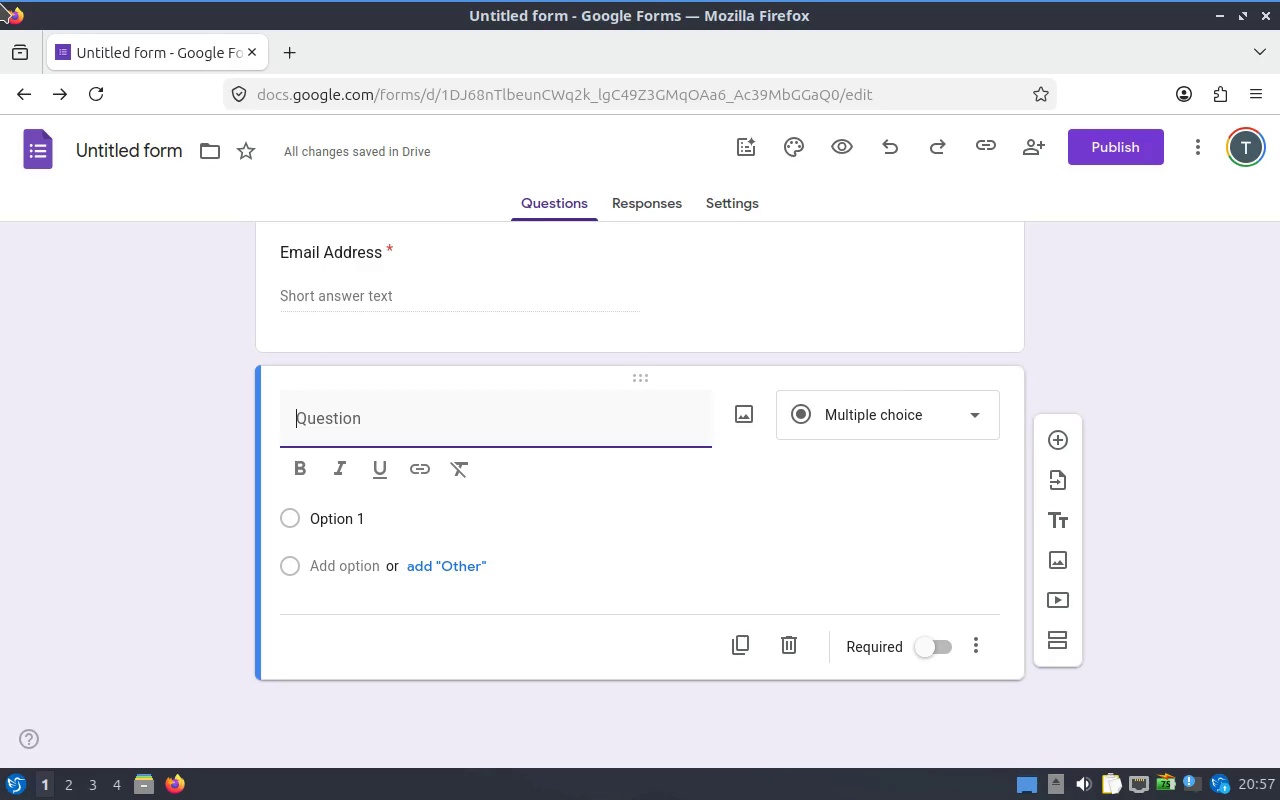 
type(Treatement )
key(Backspace)
key(Backspace)
key(Backspace)
key(Backspace)
key(Backspace)
key(Backspace)
type(ment Date)
 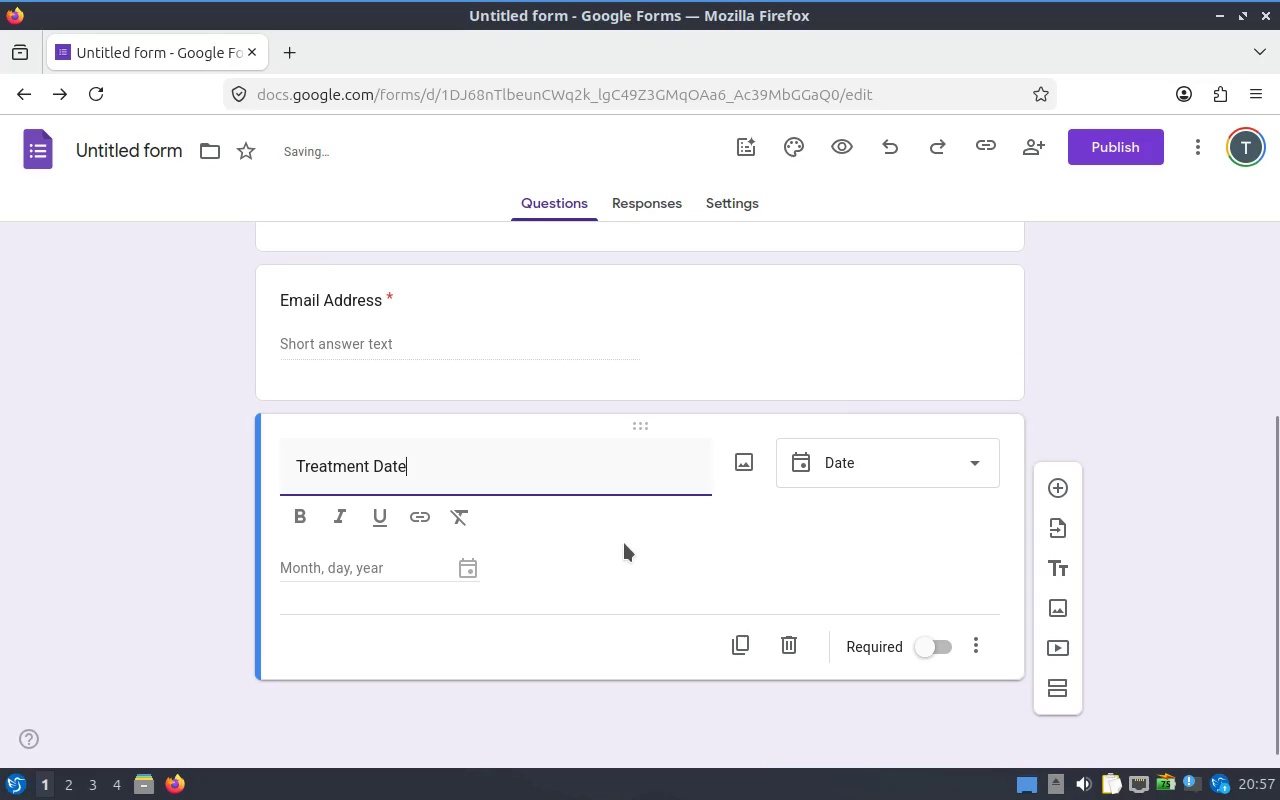 
left_click([769, 549])
 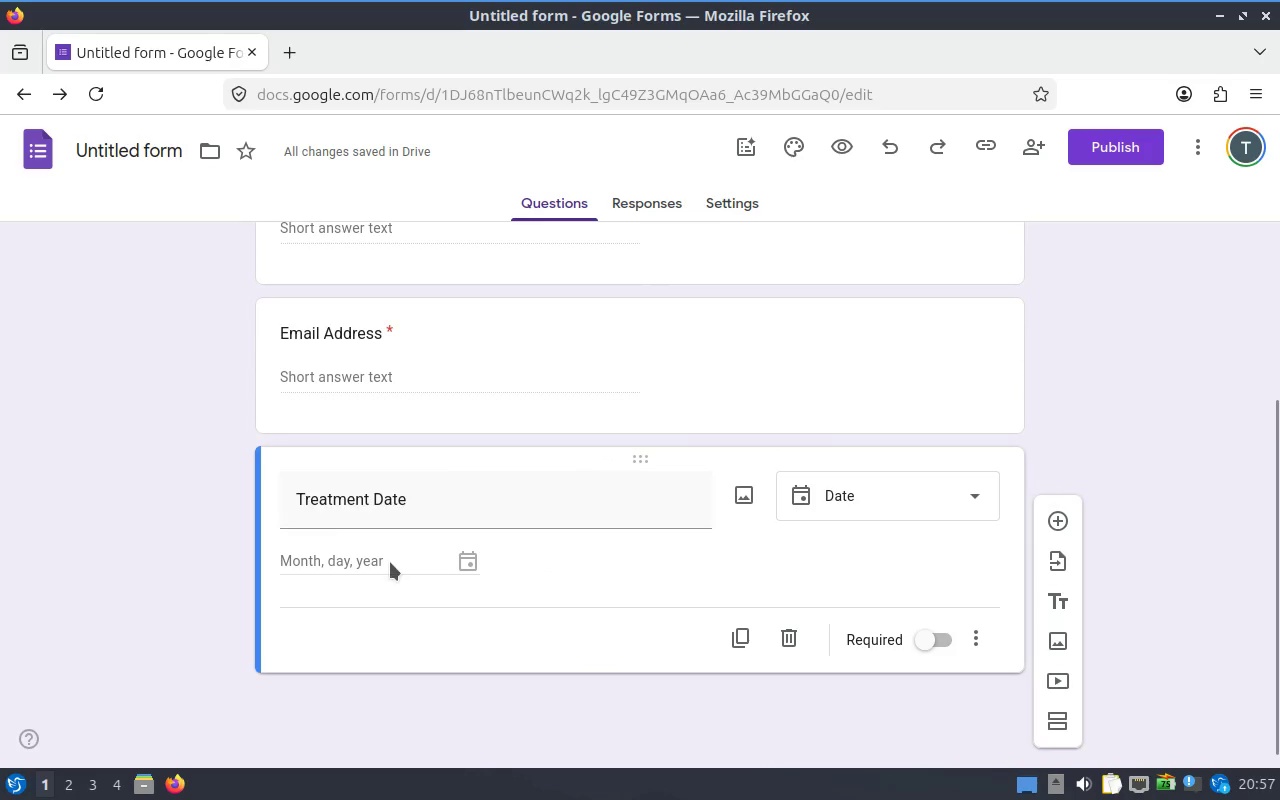 
left_click([390, 562])
 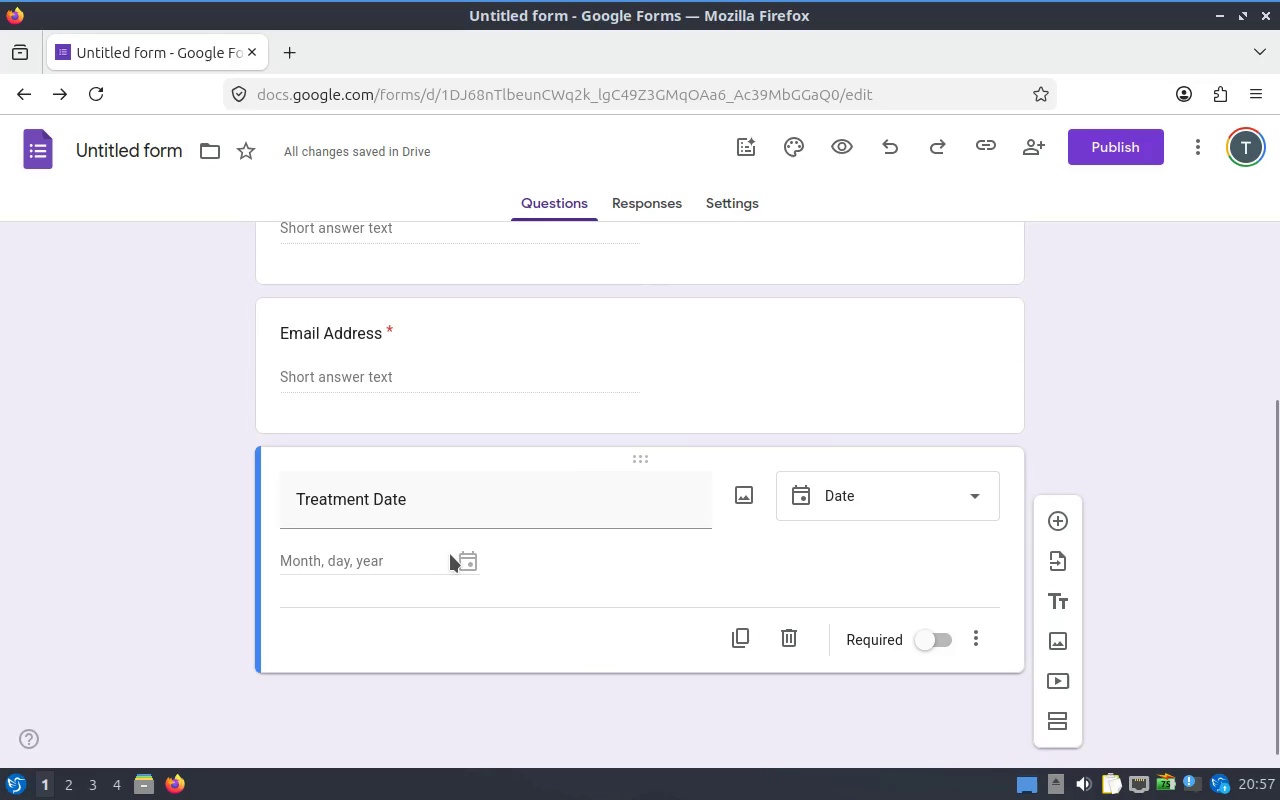 
left_click([448, 555])
 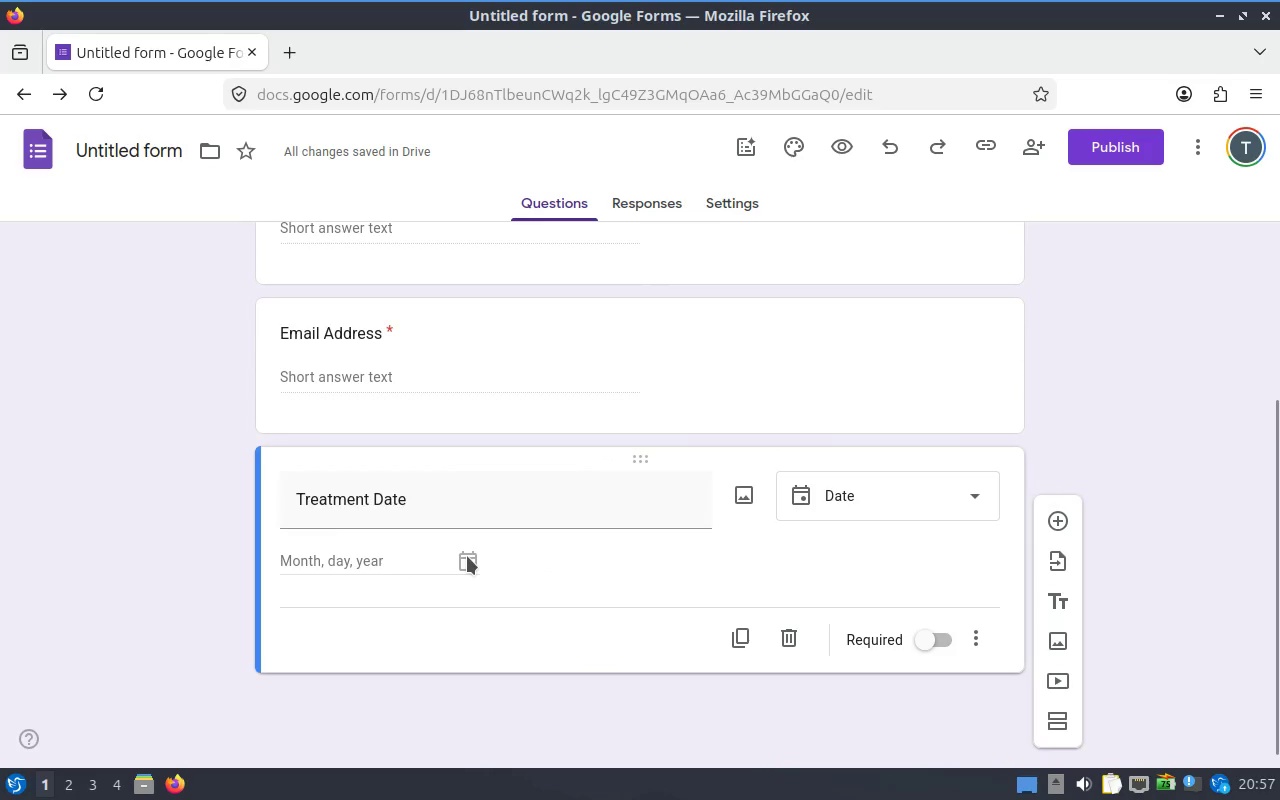 
left_click([467, 556])
 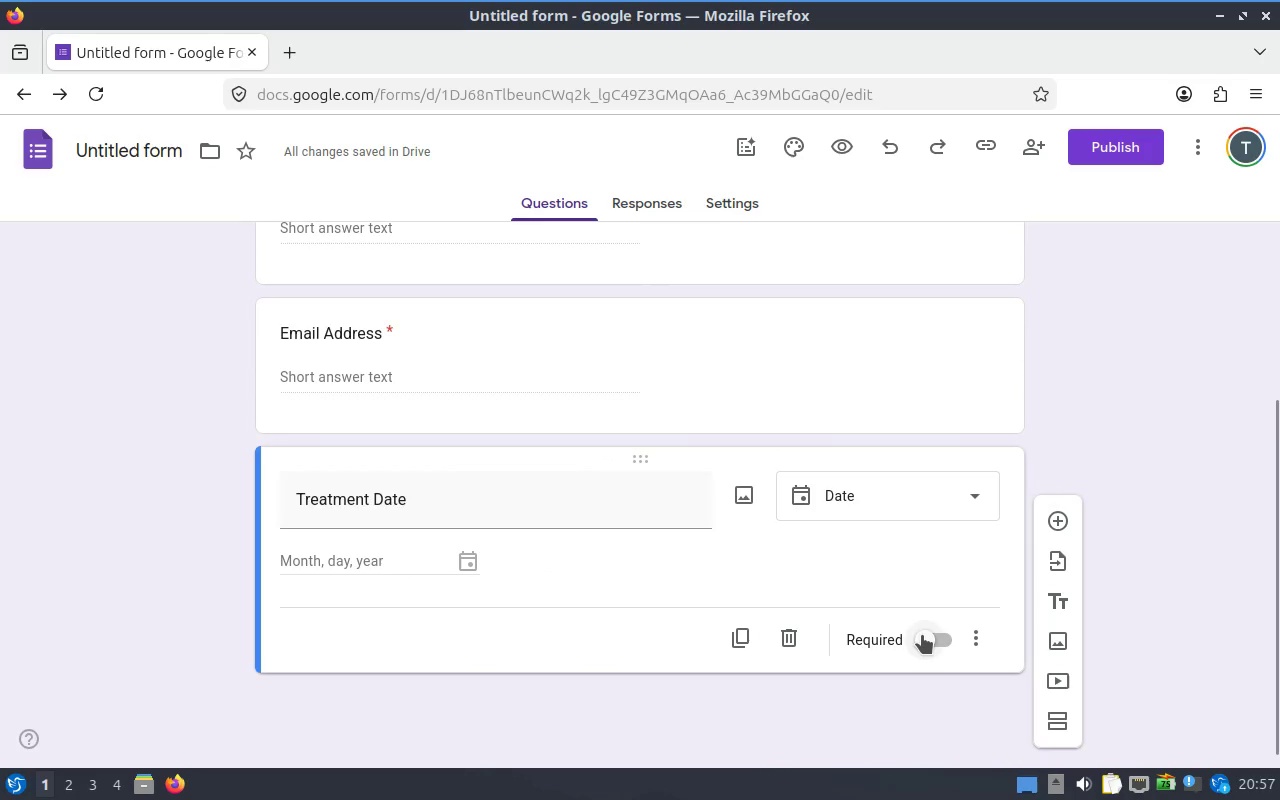 
left_click([922, 635])
 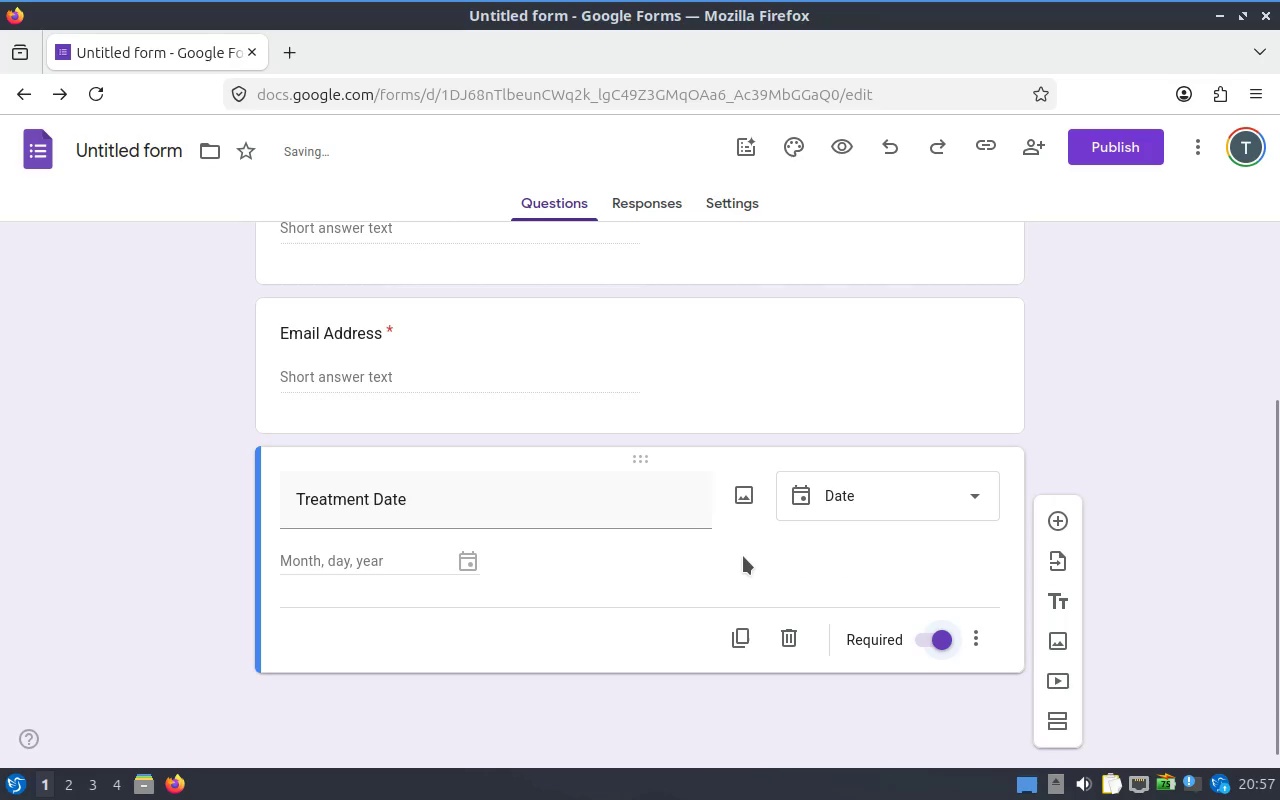 
left_click([770, 551])
 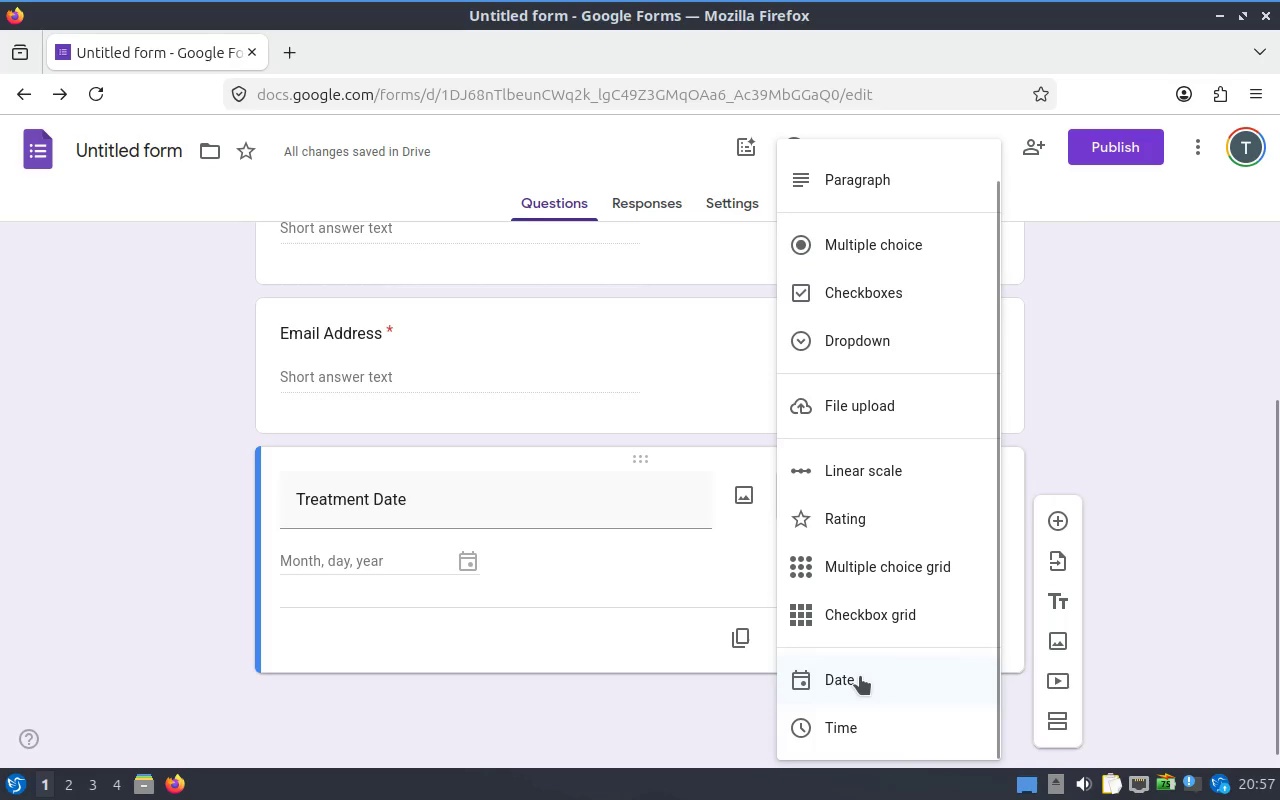 
scroll: coordinate [745, 556], scroll_direction: down, amount: 2.0
 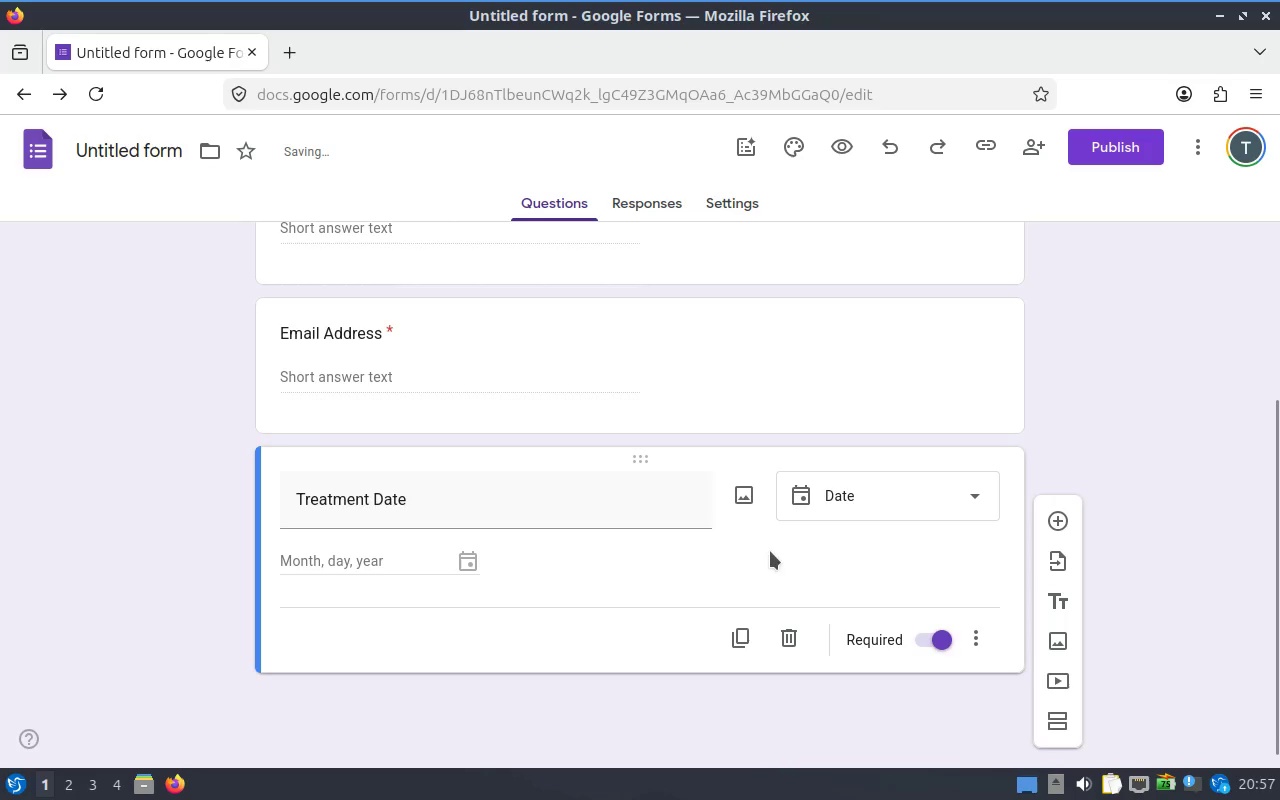 
left_click([860, 676])
 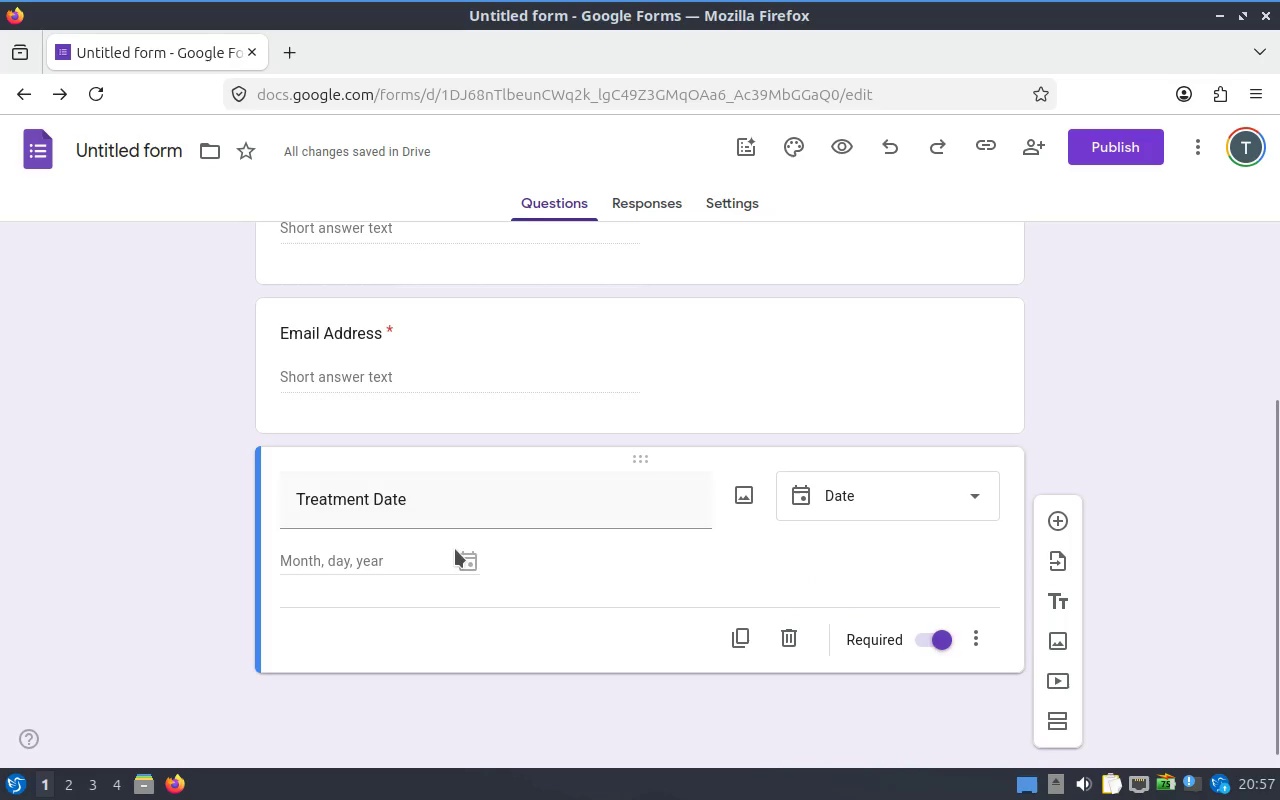 
left_click([458, 564])
 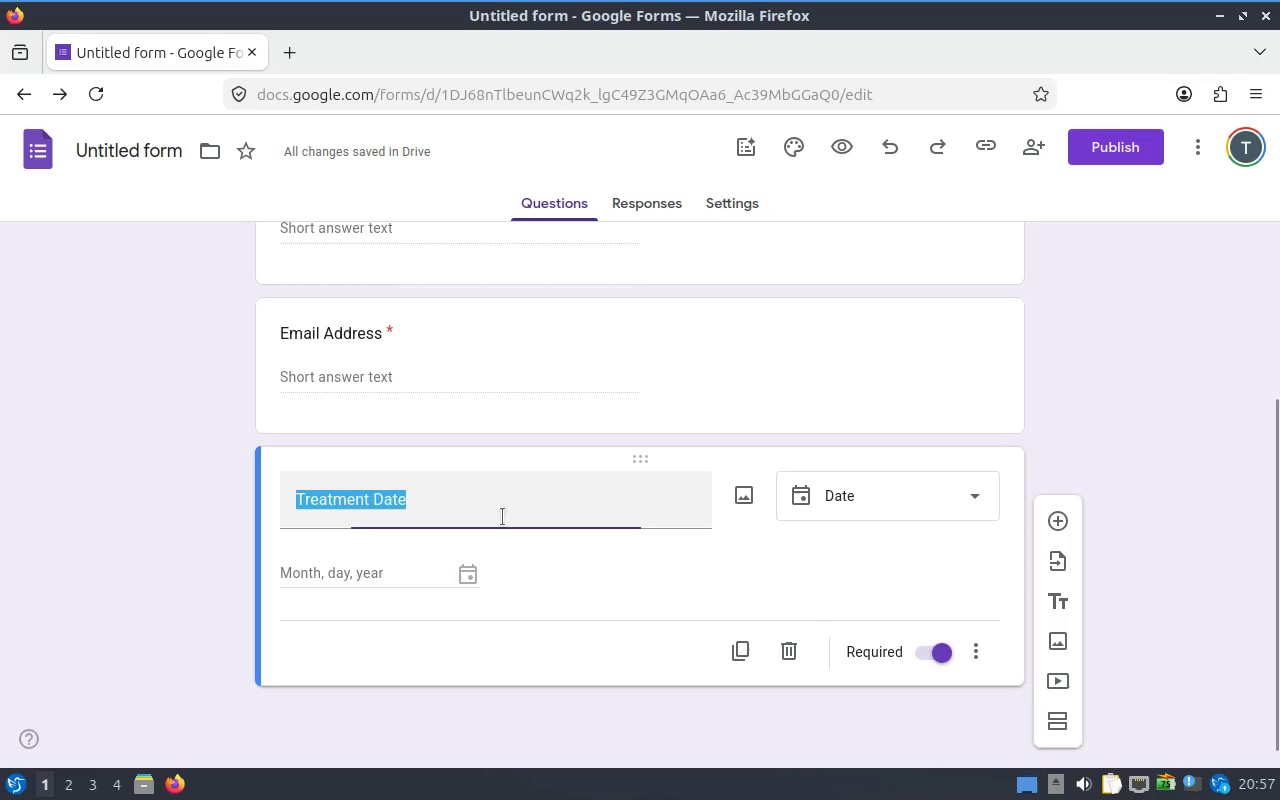 
left_click([502, 517])
 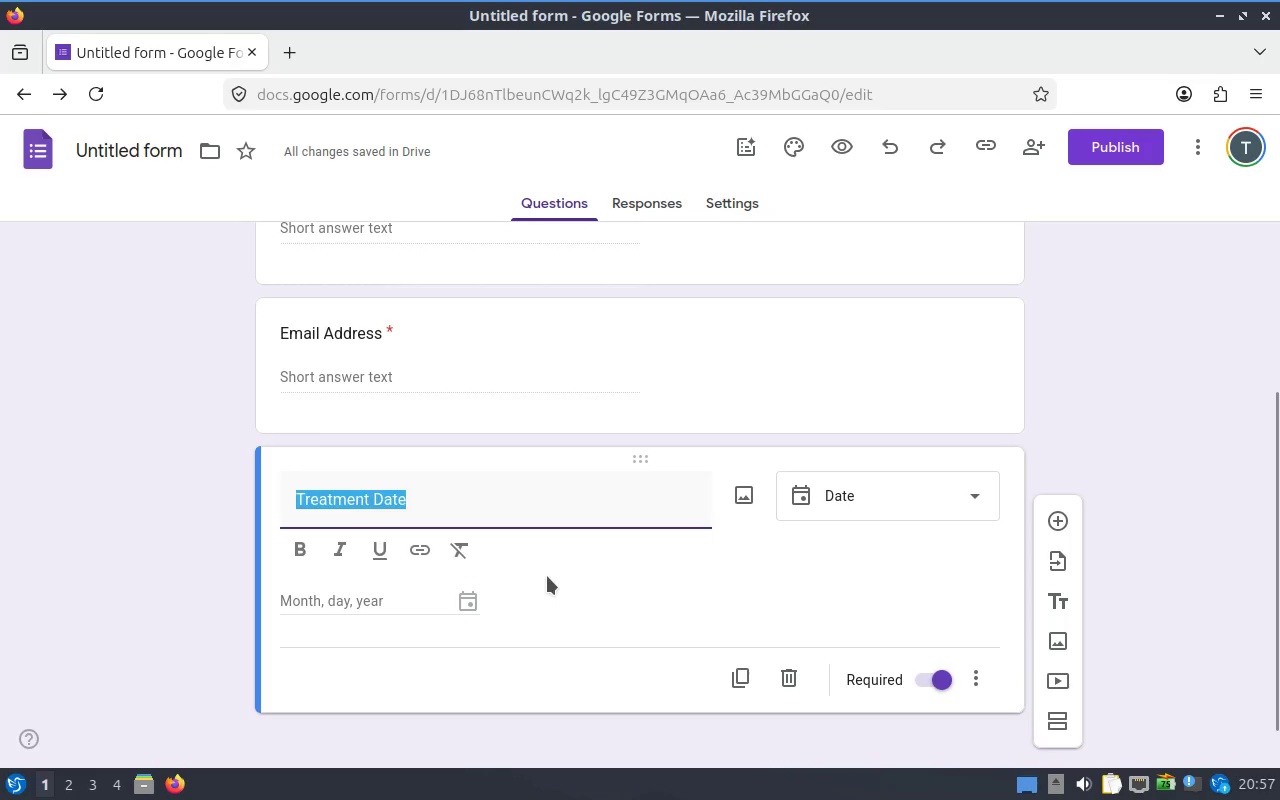 
left_click([547, 576])
 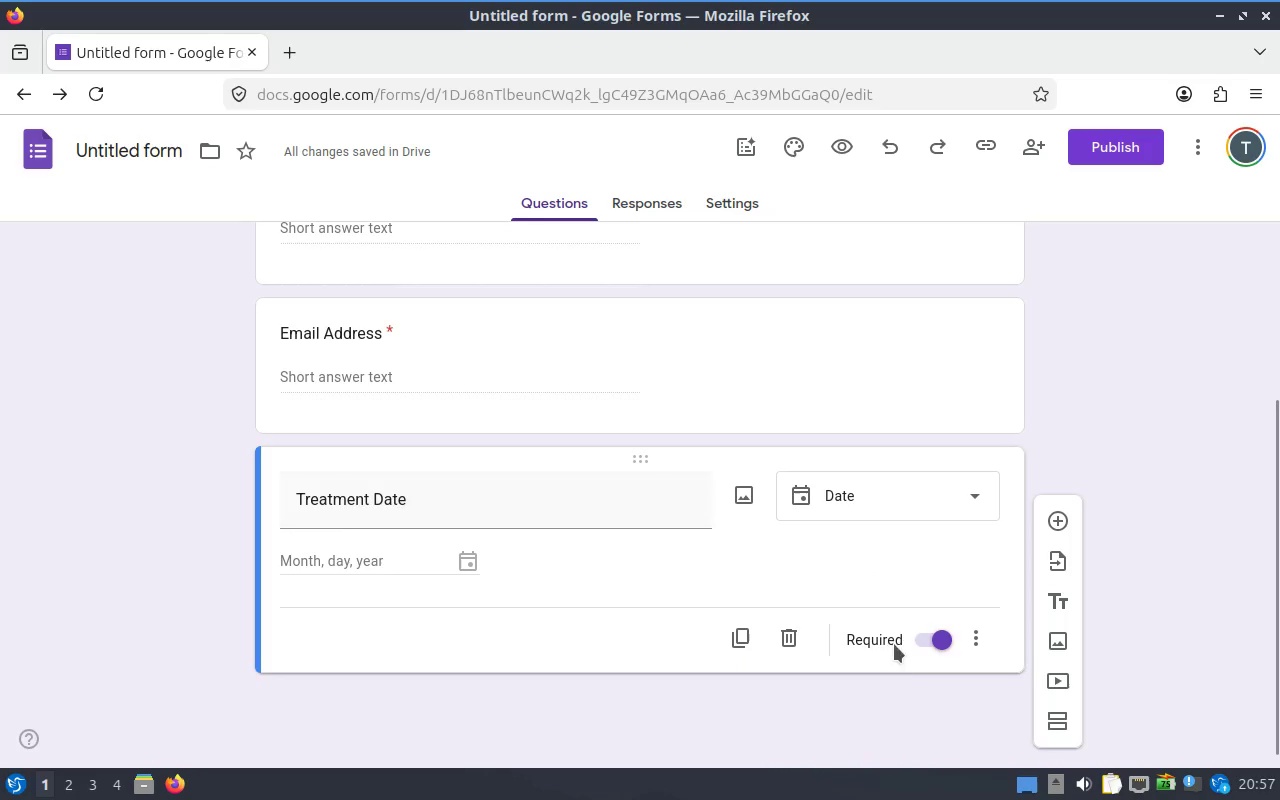 
left_click([939, 645])
 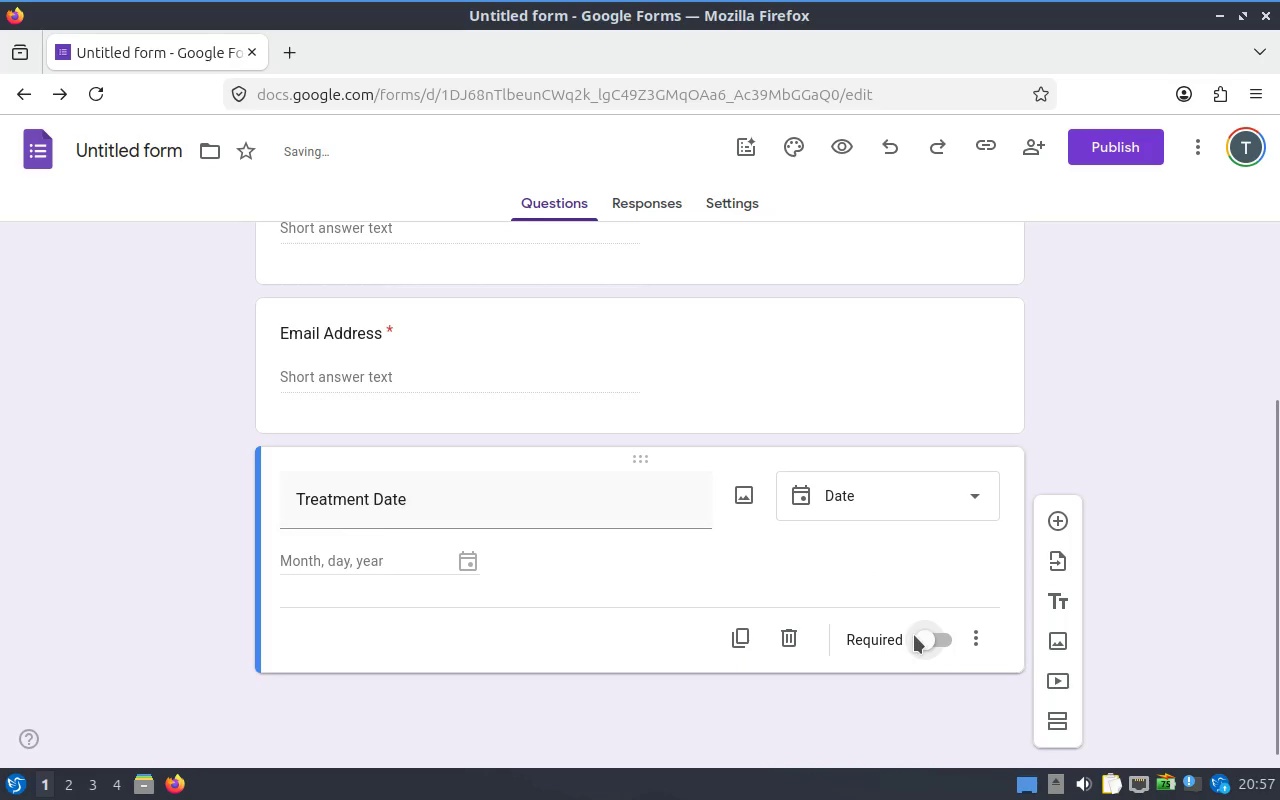 
left_click([915, 635])
 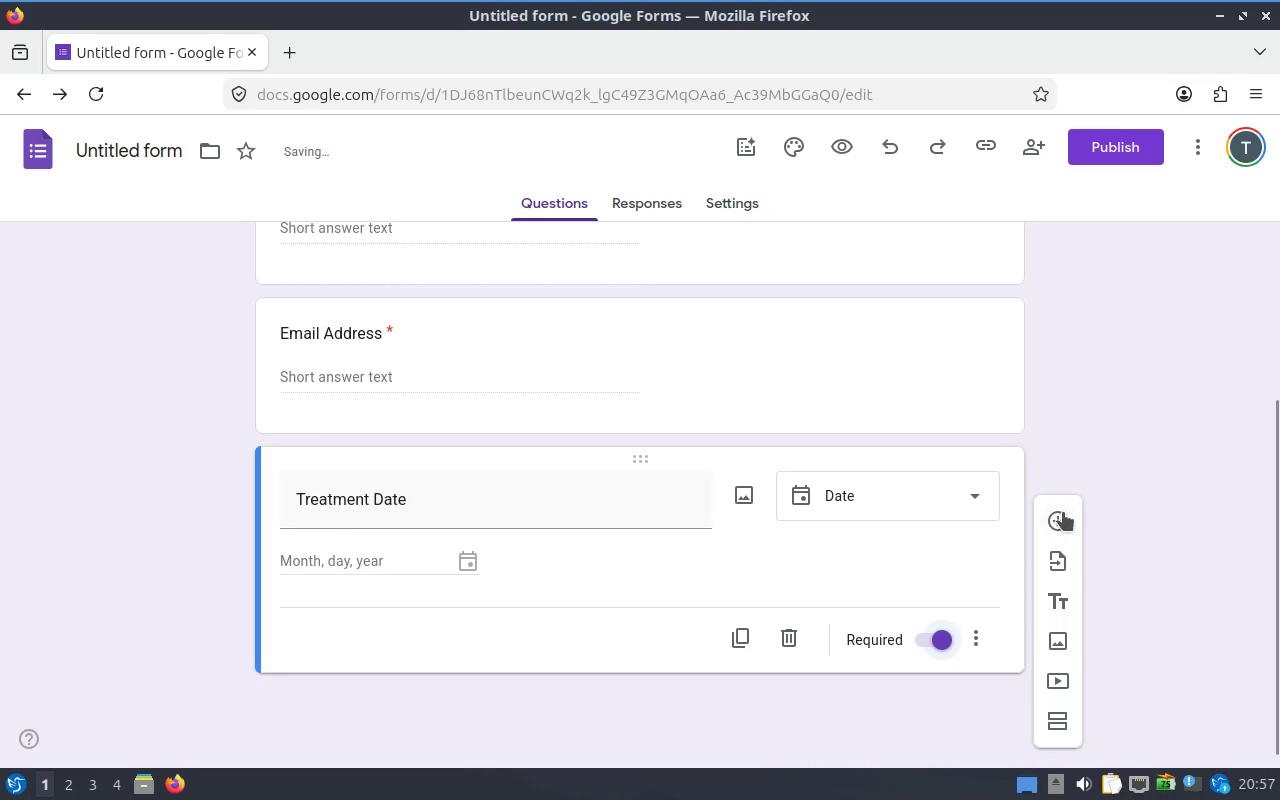 
left_click([1063, 512])
 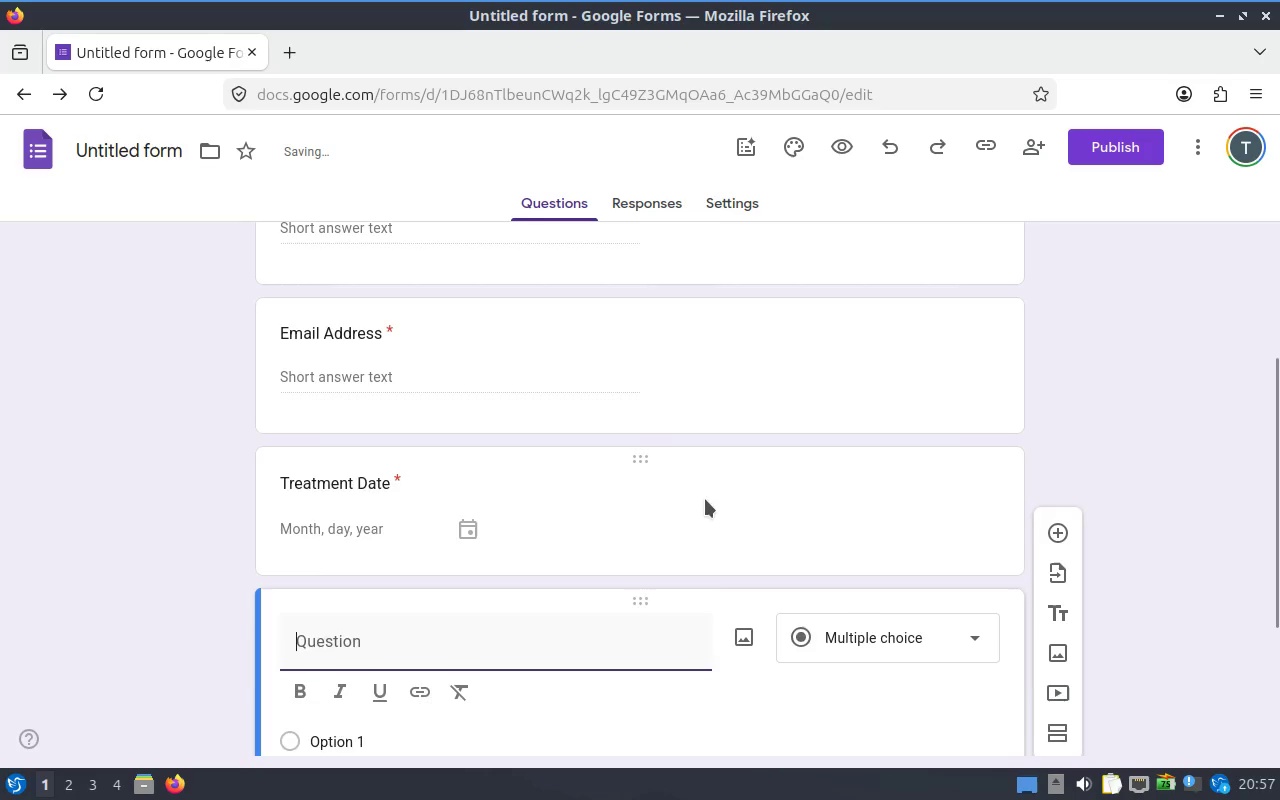 
left_click([705, 499])
 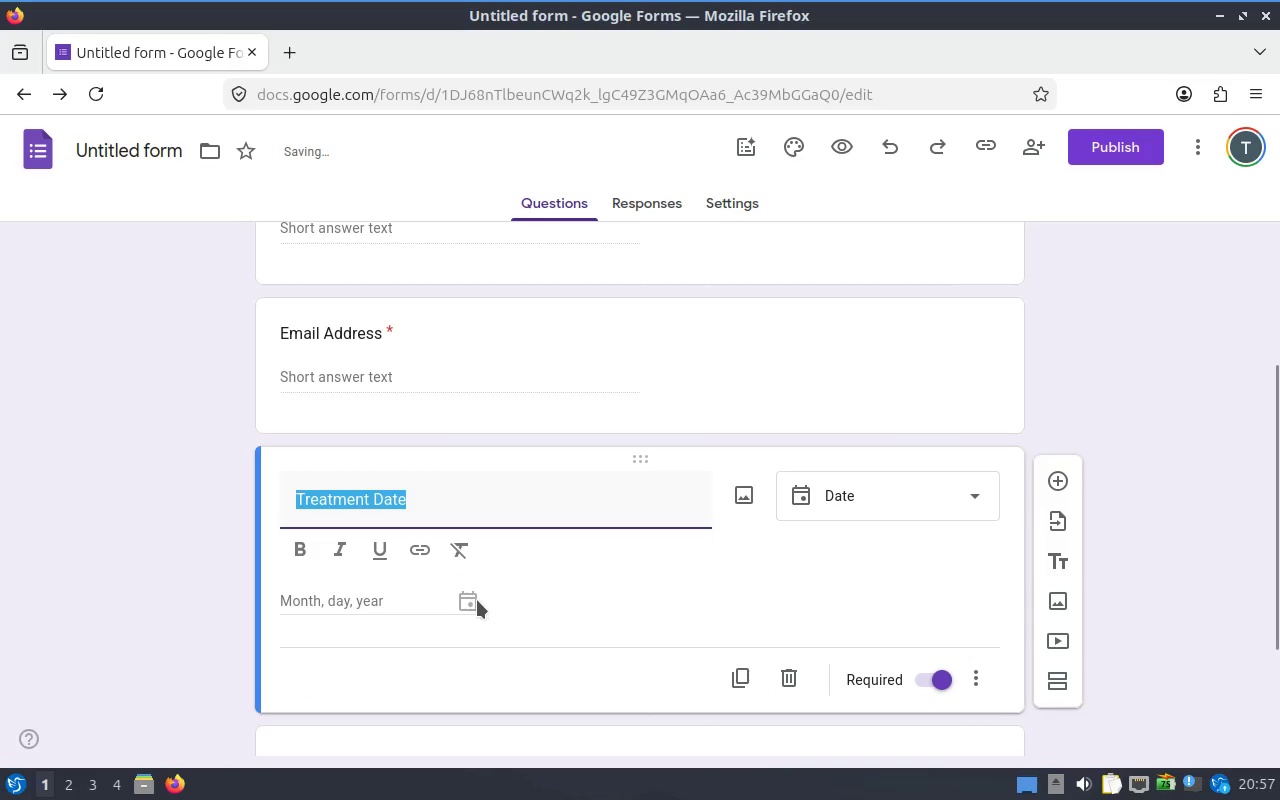 
left_click([477, 600])
 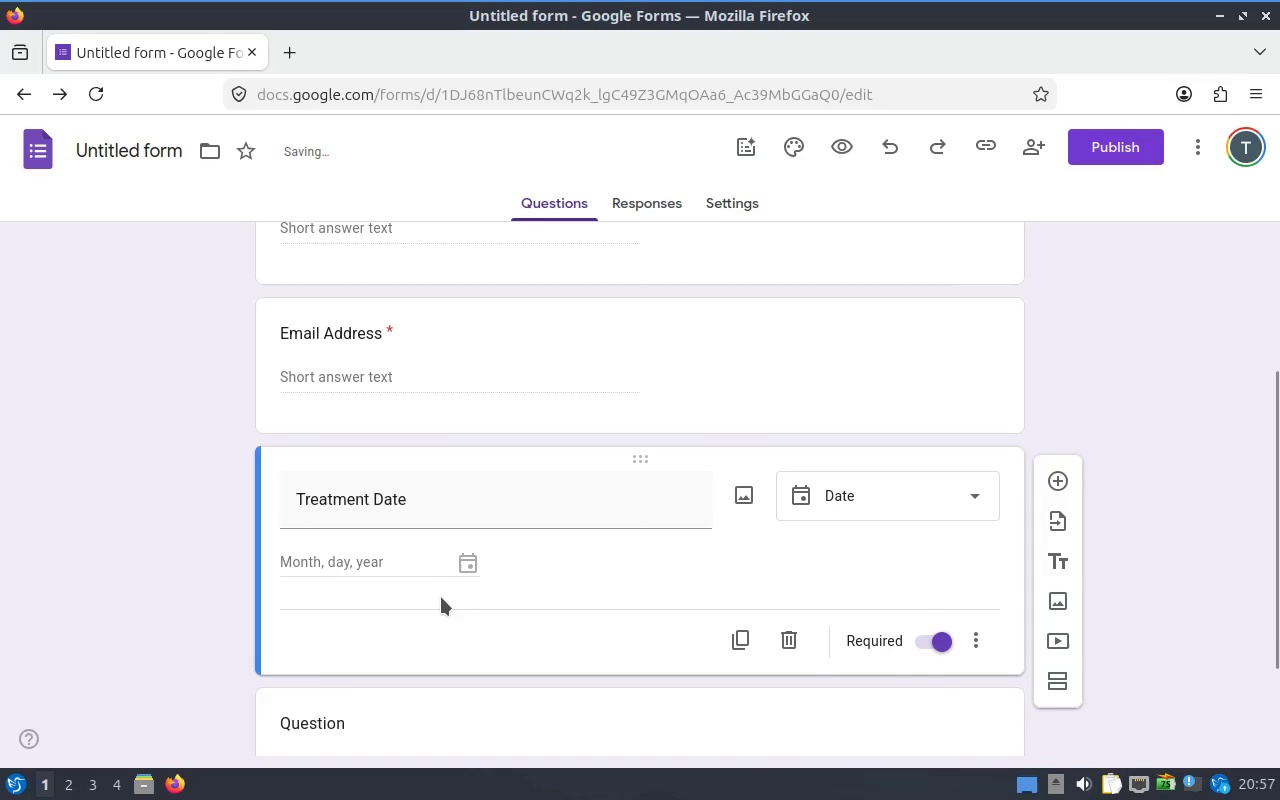 
left_click([443, 599])
 